 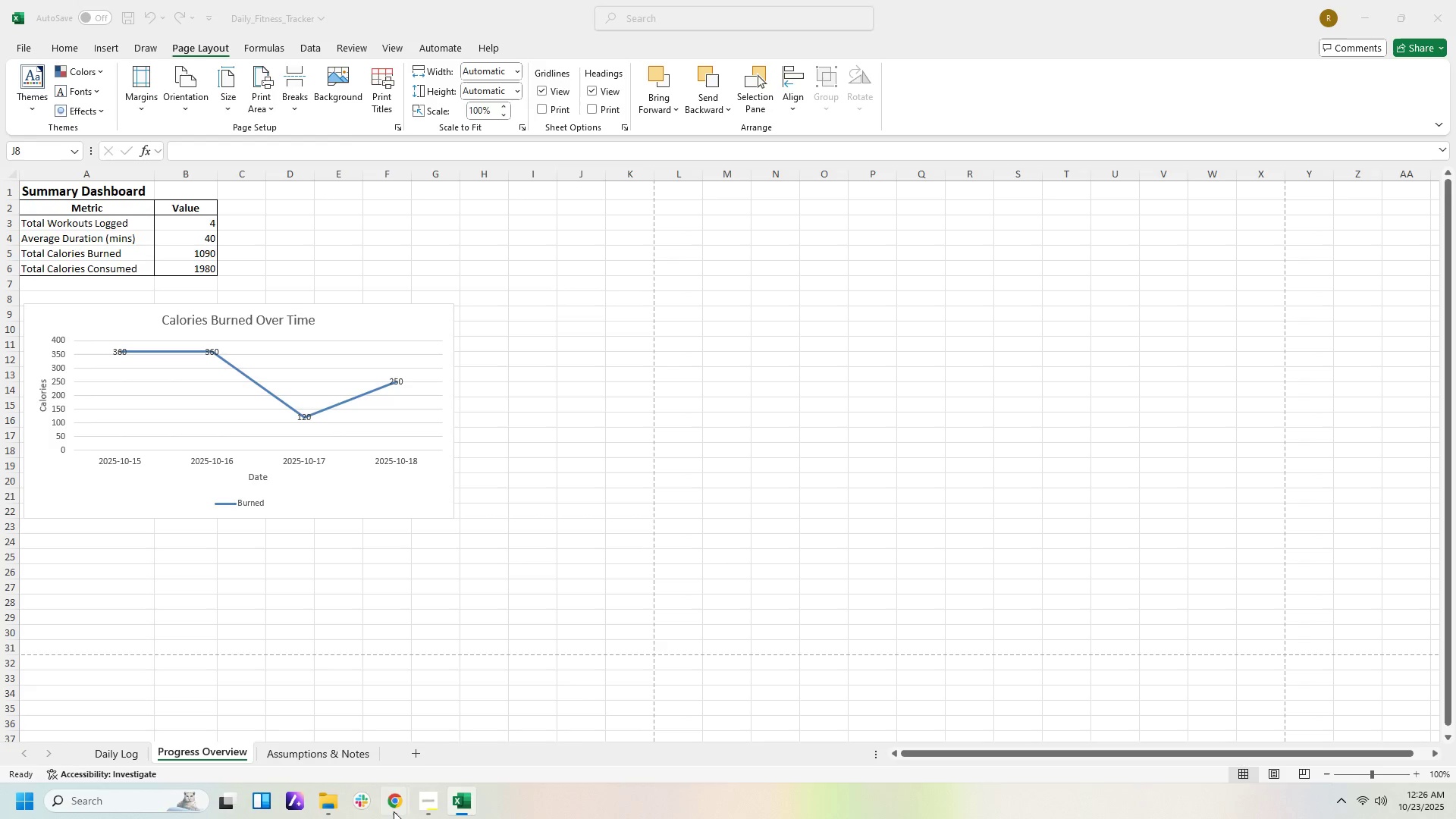 
left_click([520, 710])
 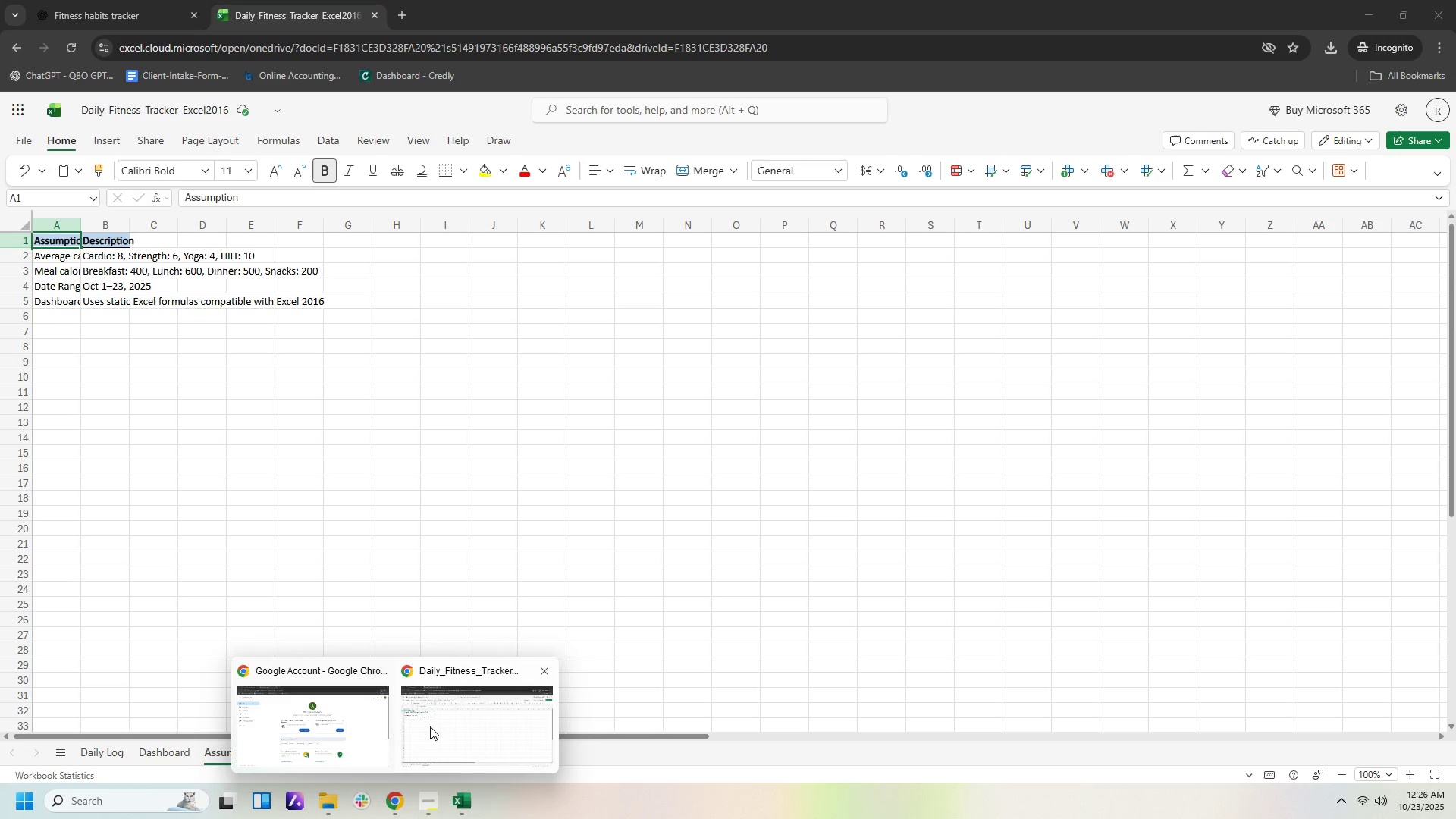 
left_click([159, 14])
 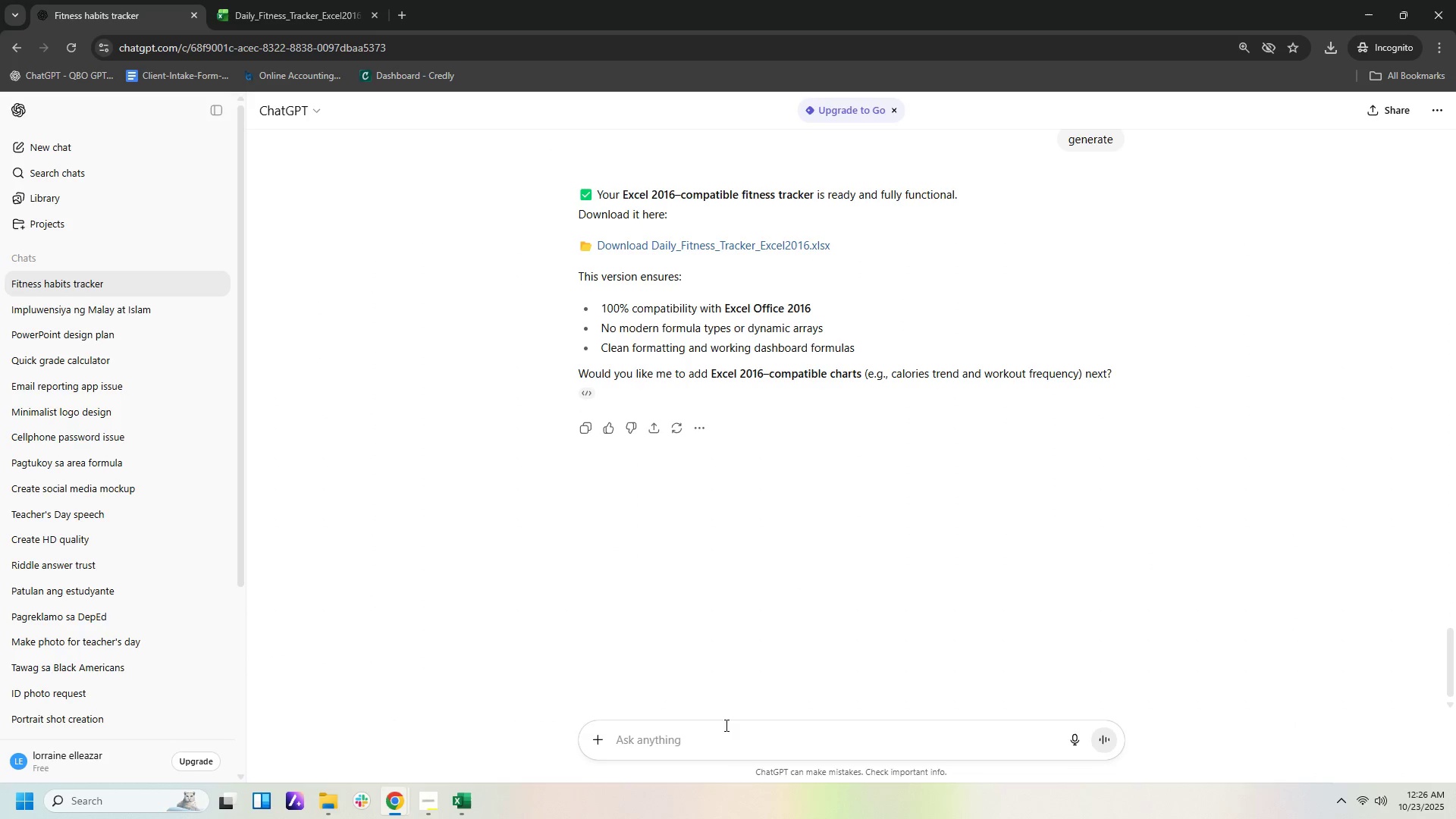 
left_click([725, 730])
 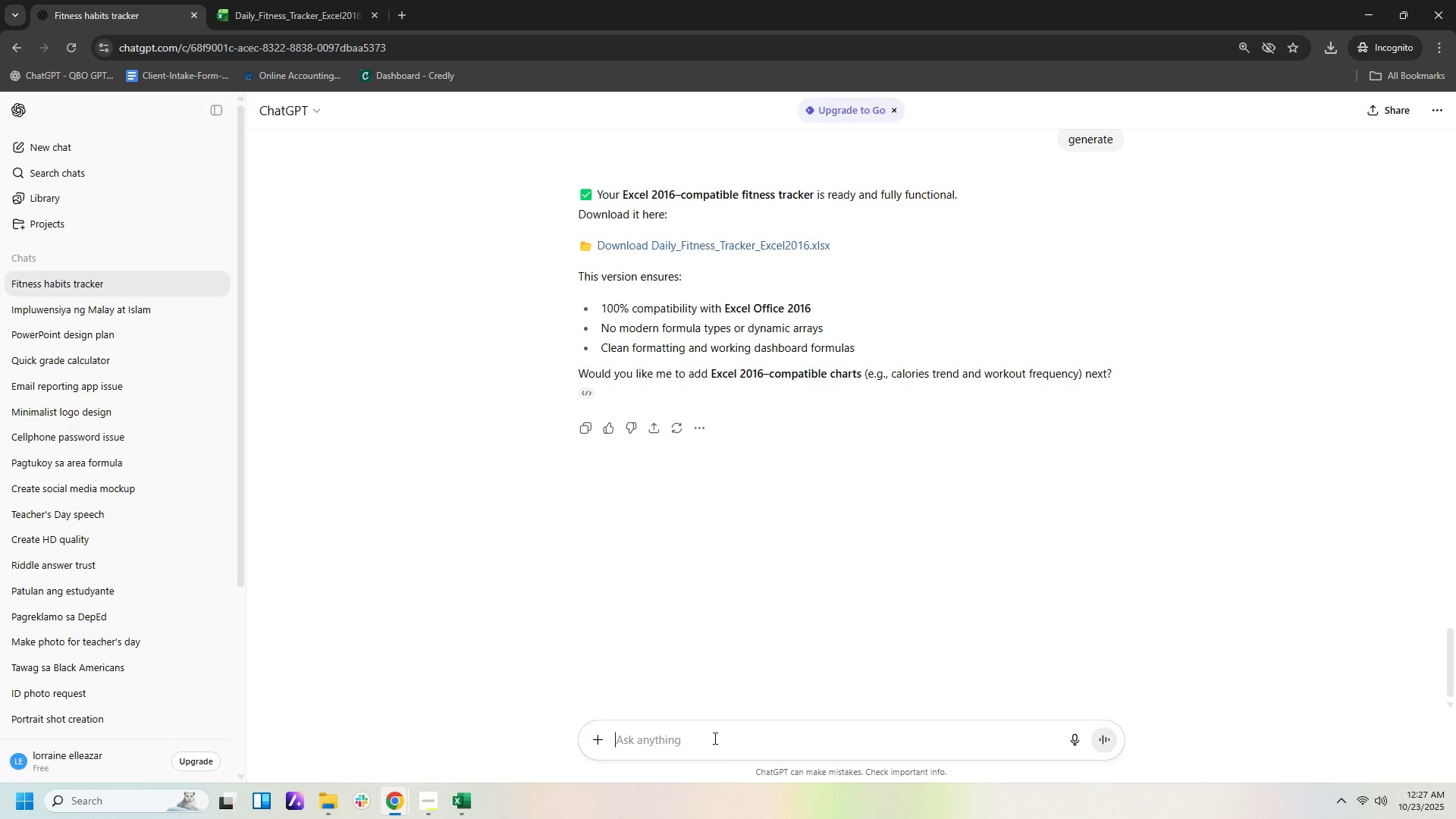 
type(what formula did you use)
 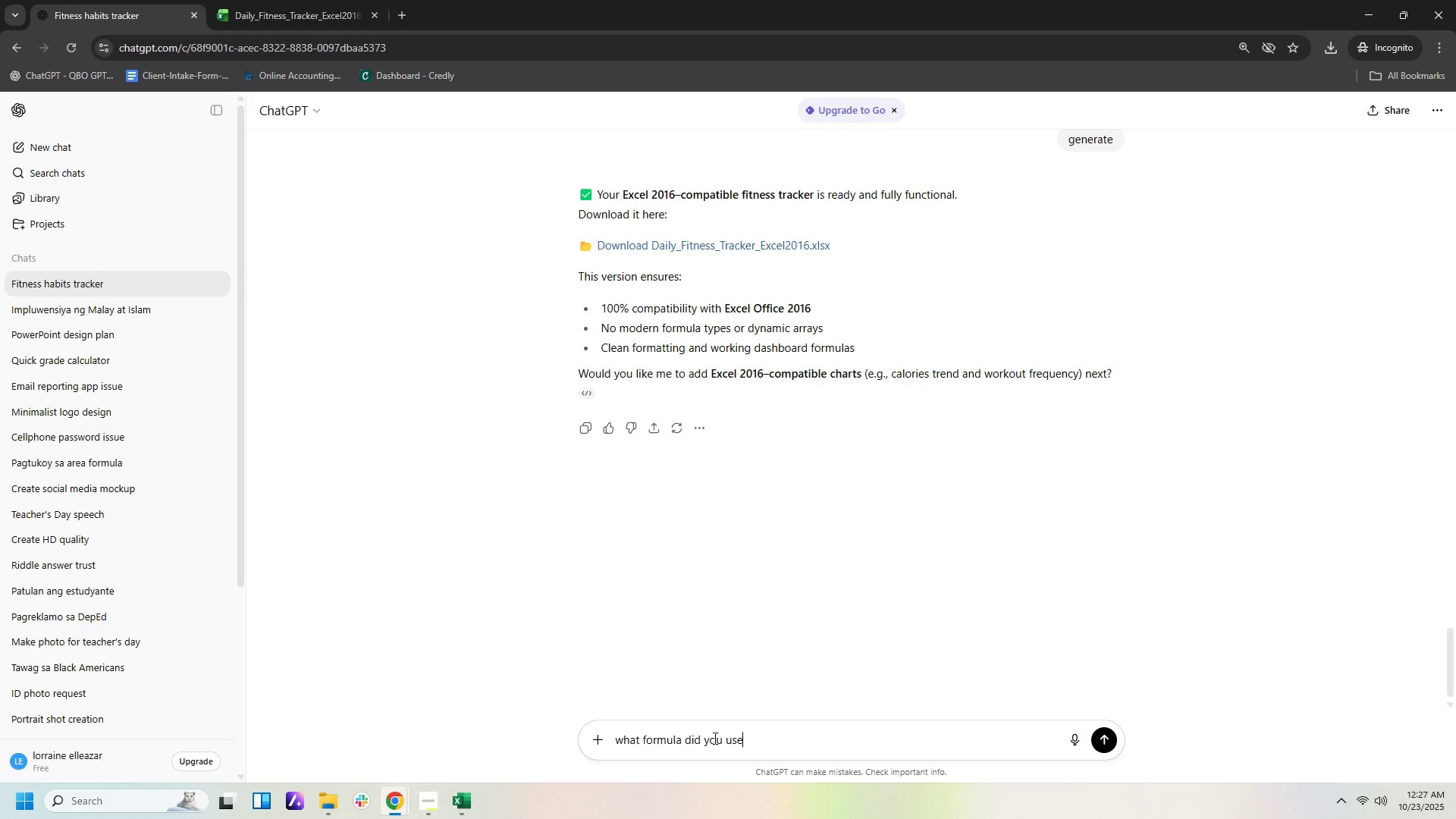 
key(Enter)
 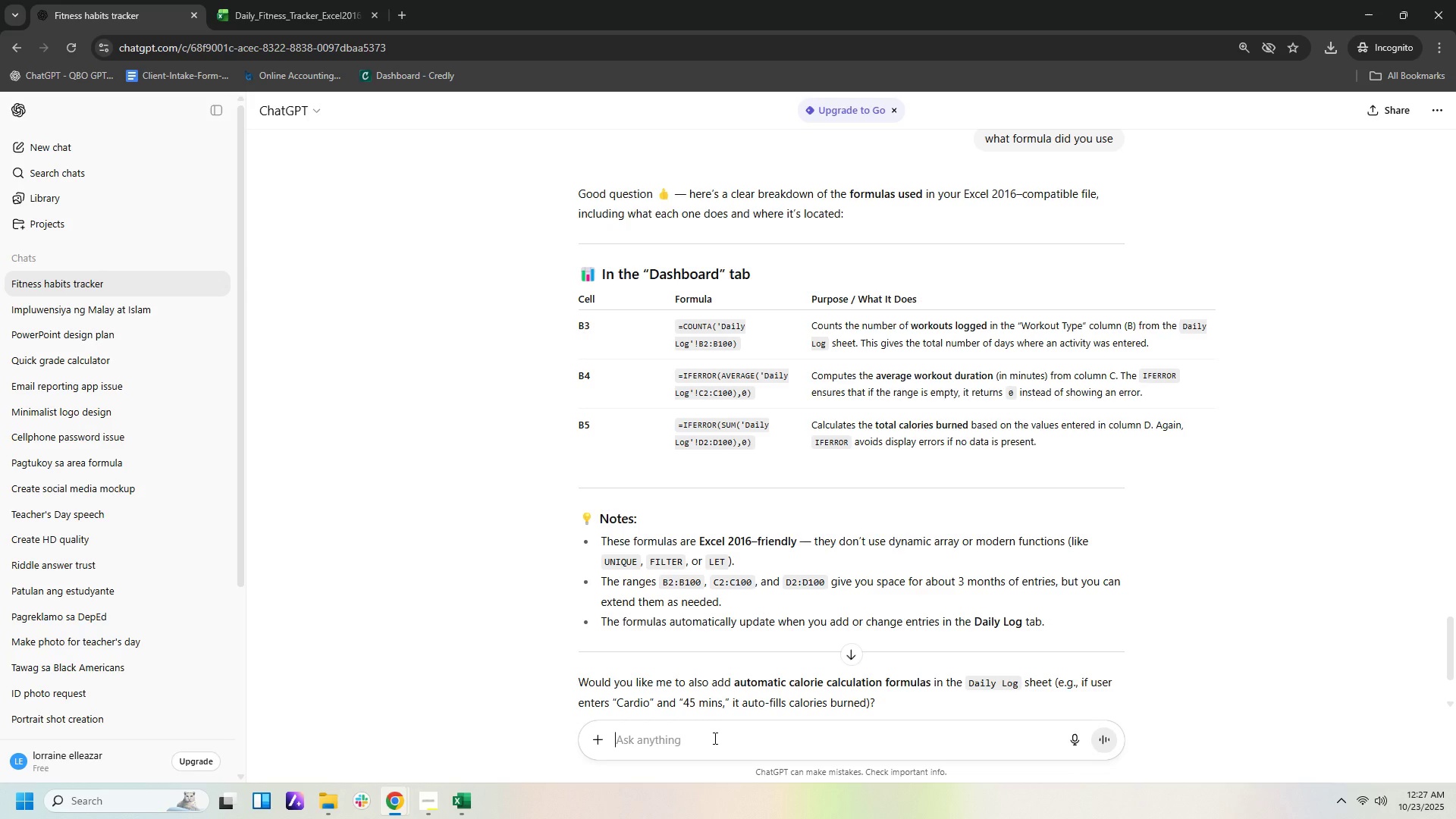 
wait(43.47)
 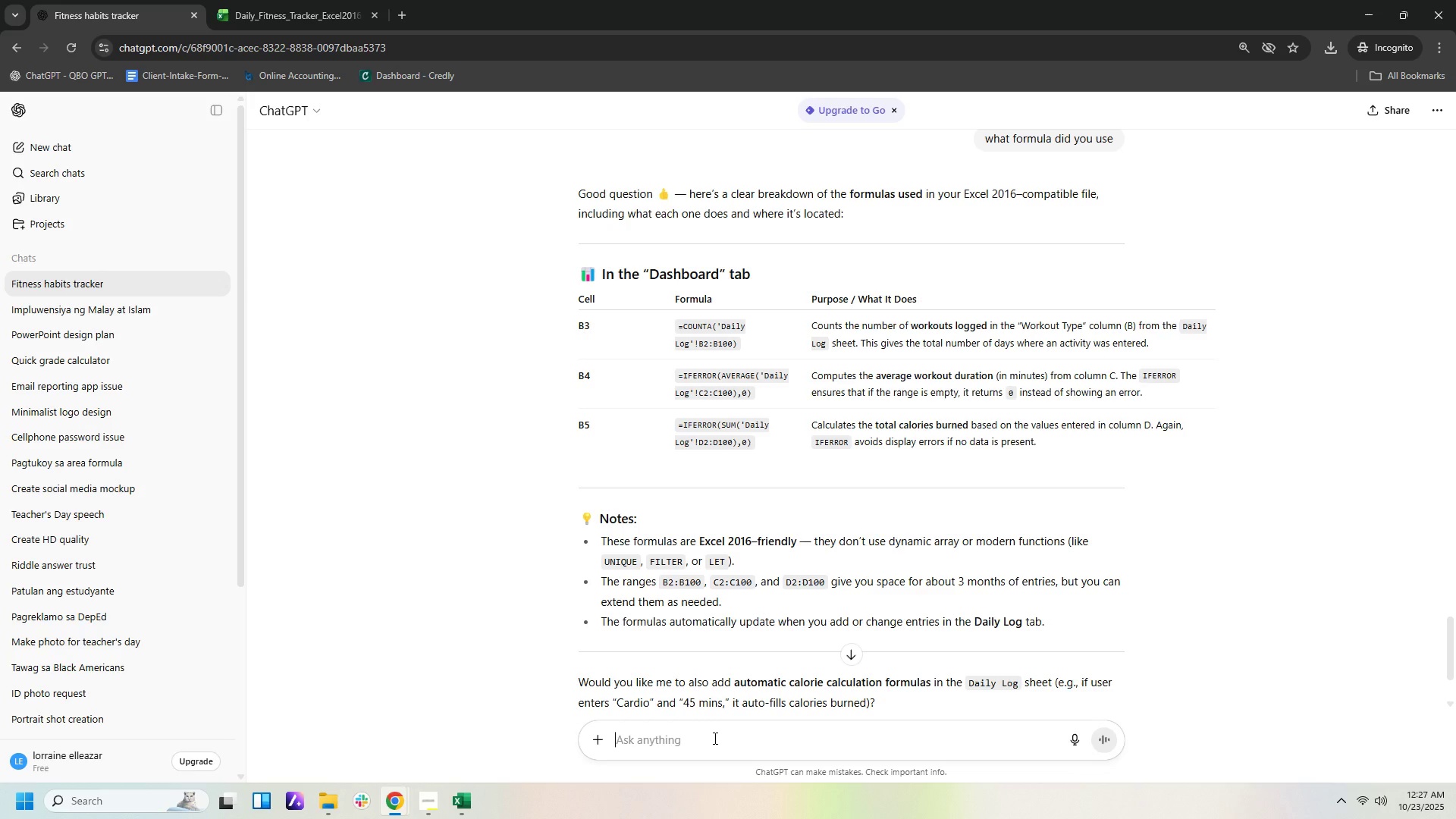 
scroll: coordinate [1014, 497], scroll_direction: down, amount: 5.0
 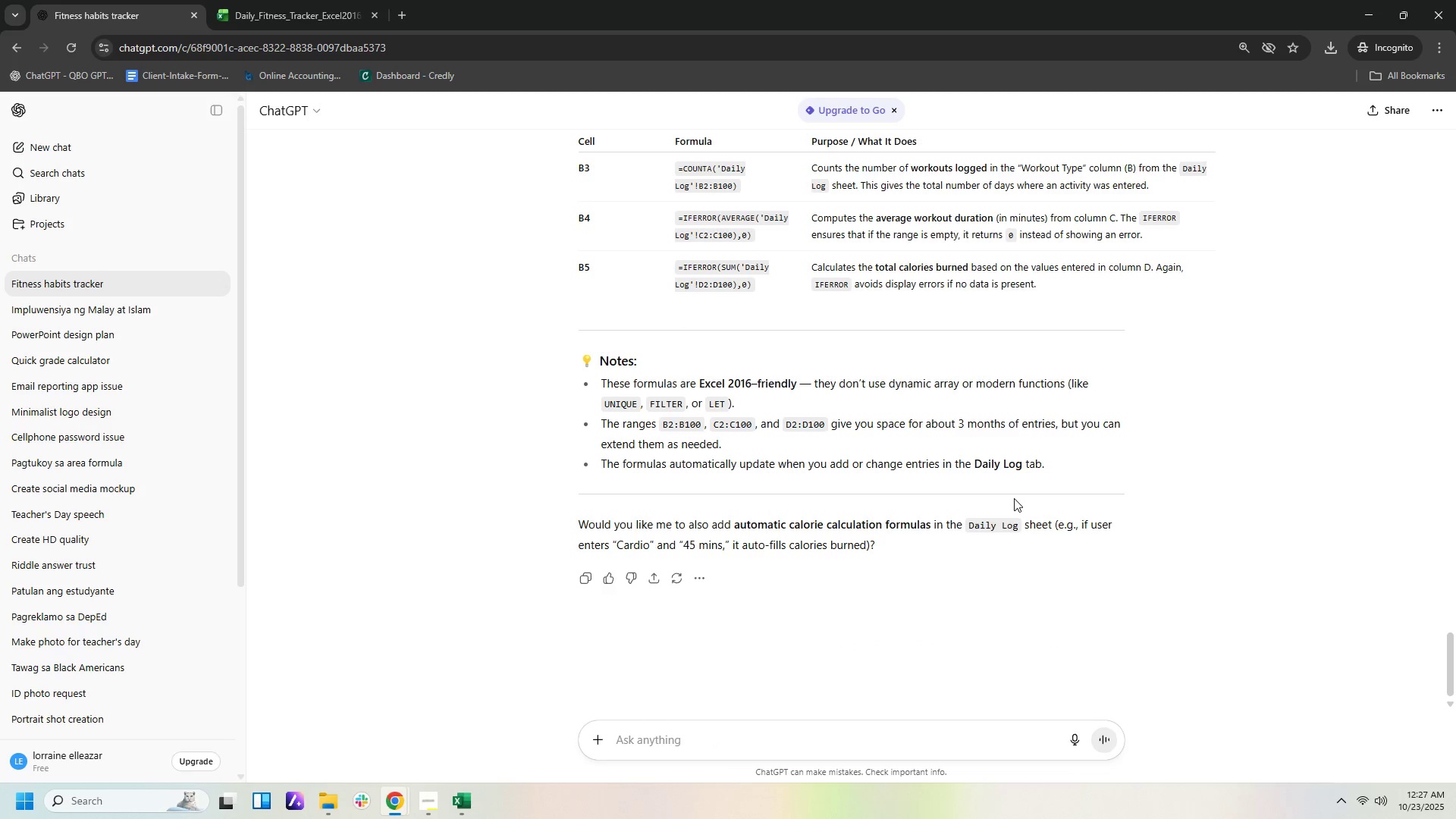 
wait(11.66)
 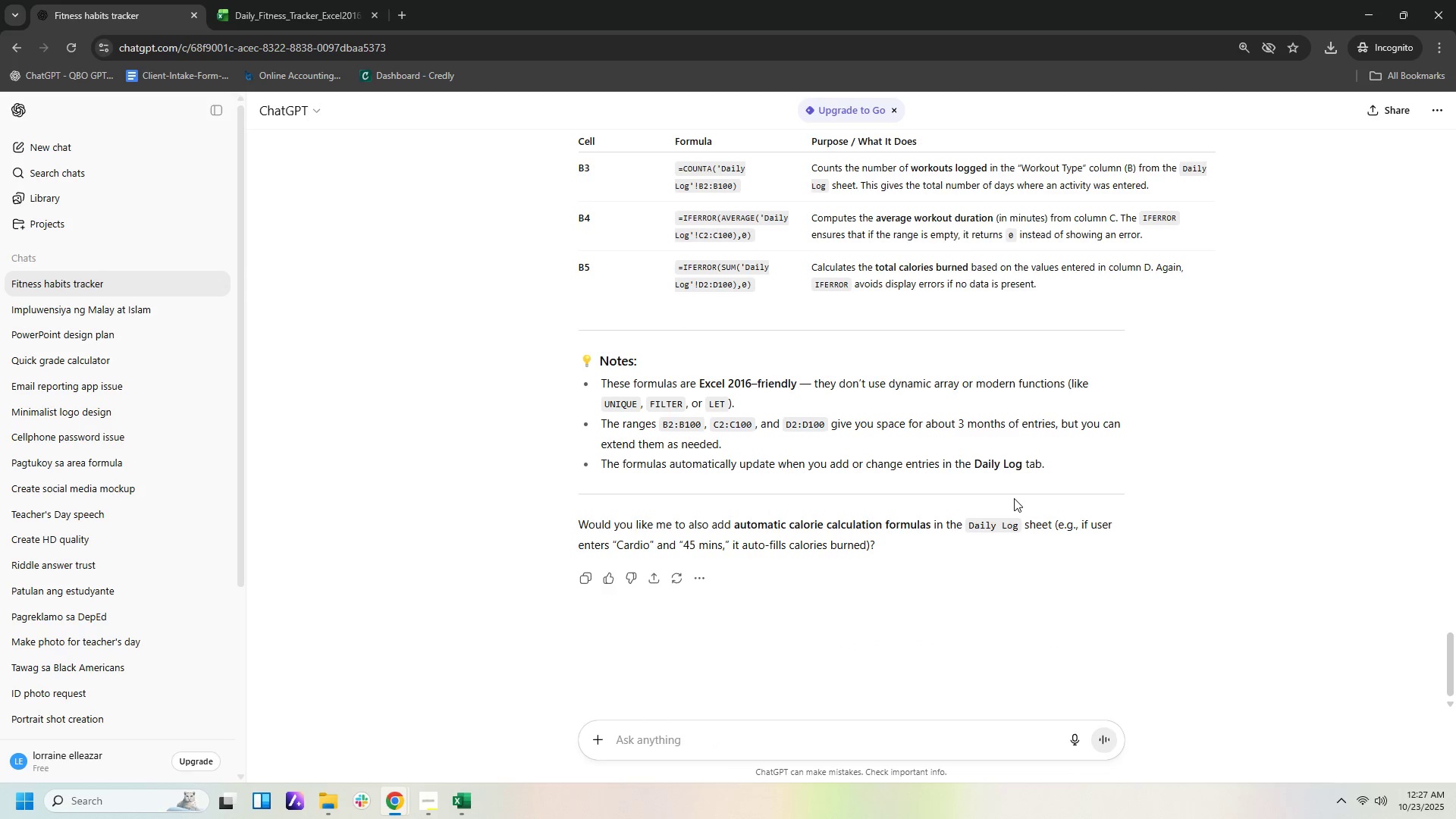 
left_click([949, 740])
 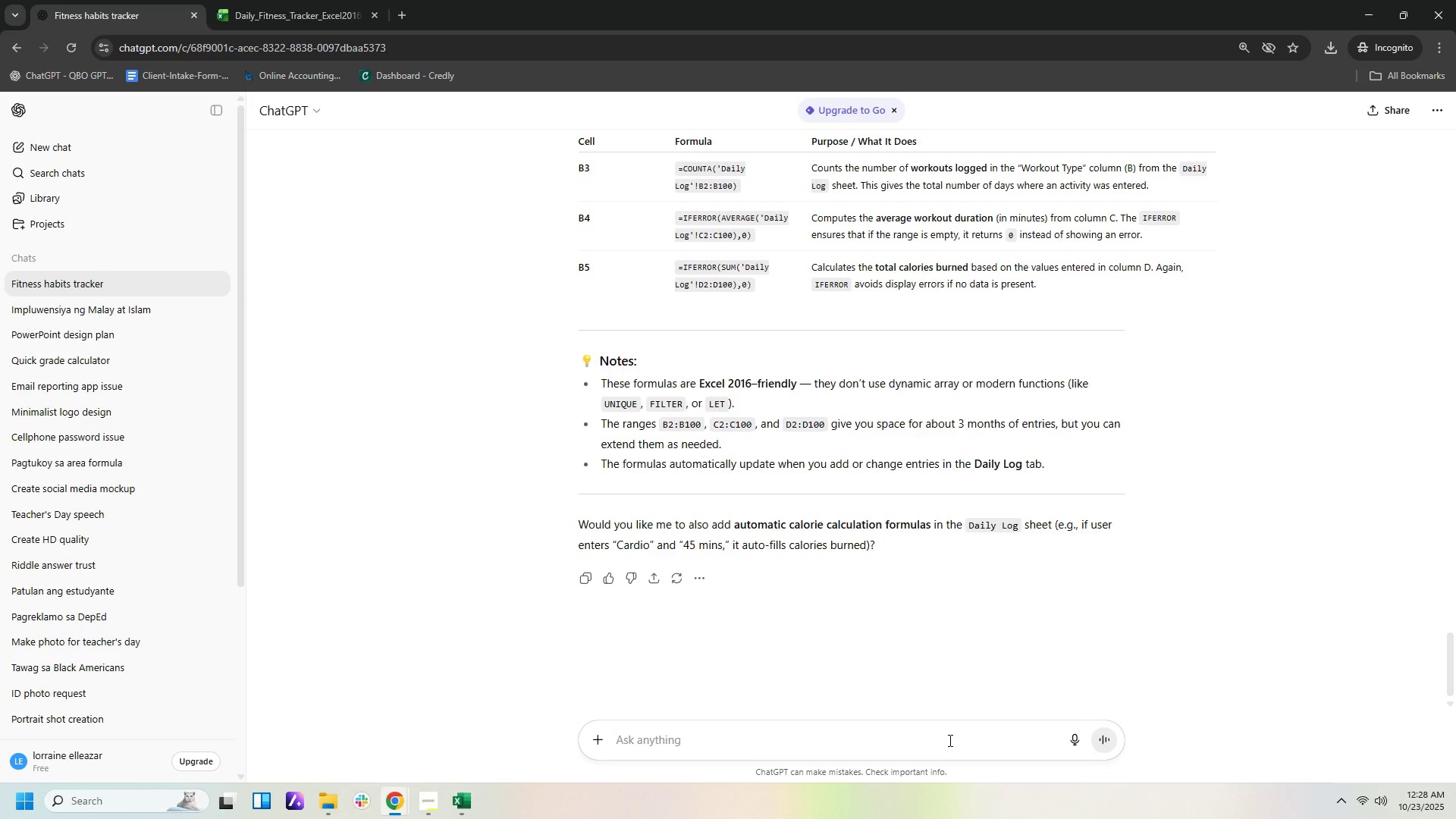 
type(yrs)
key(Backspace)
key(Backspace)
type(es)
 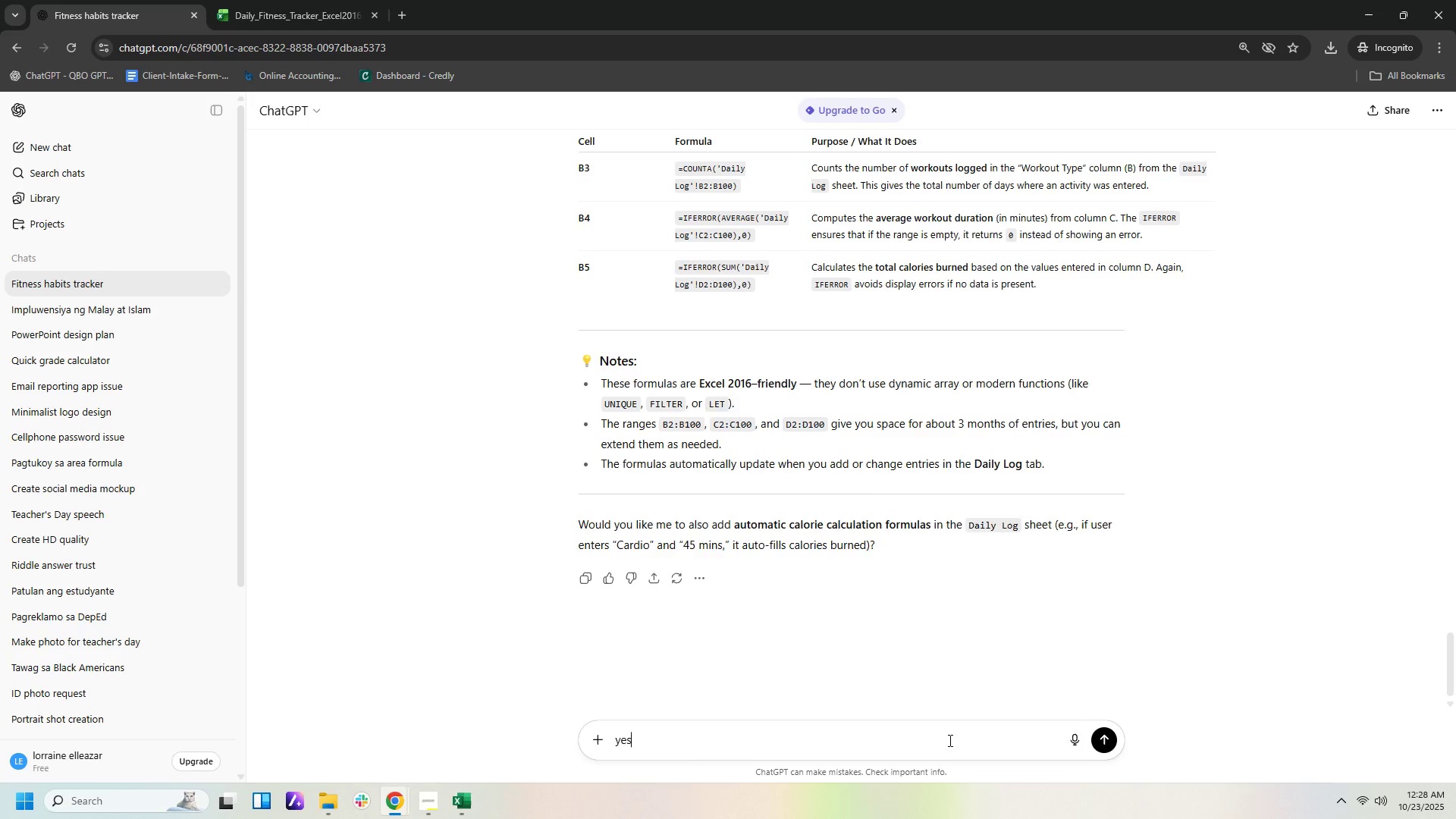 
key(Enter)
 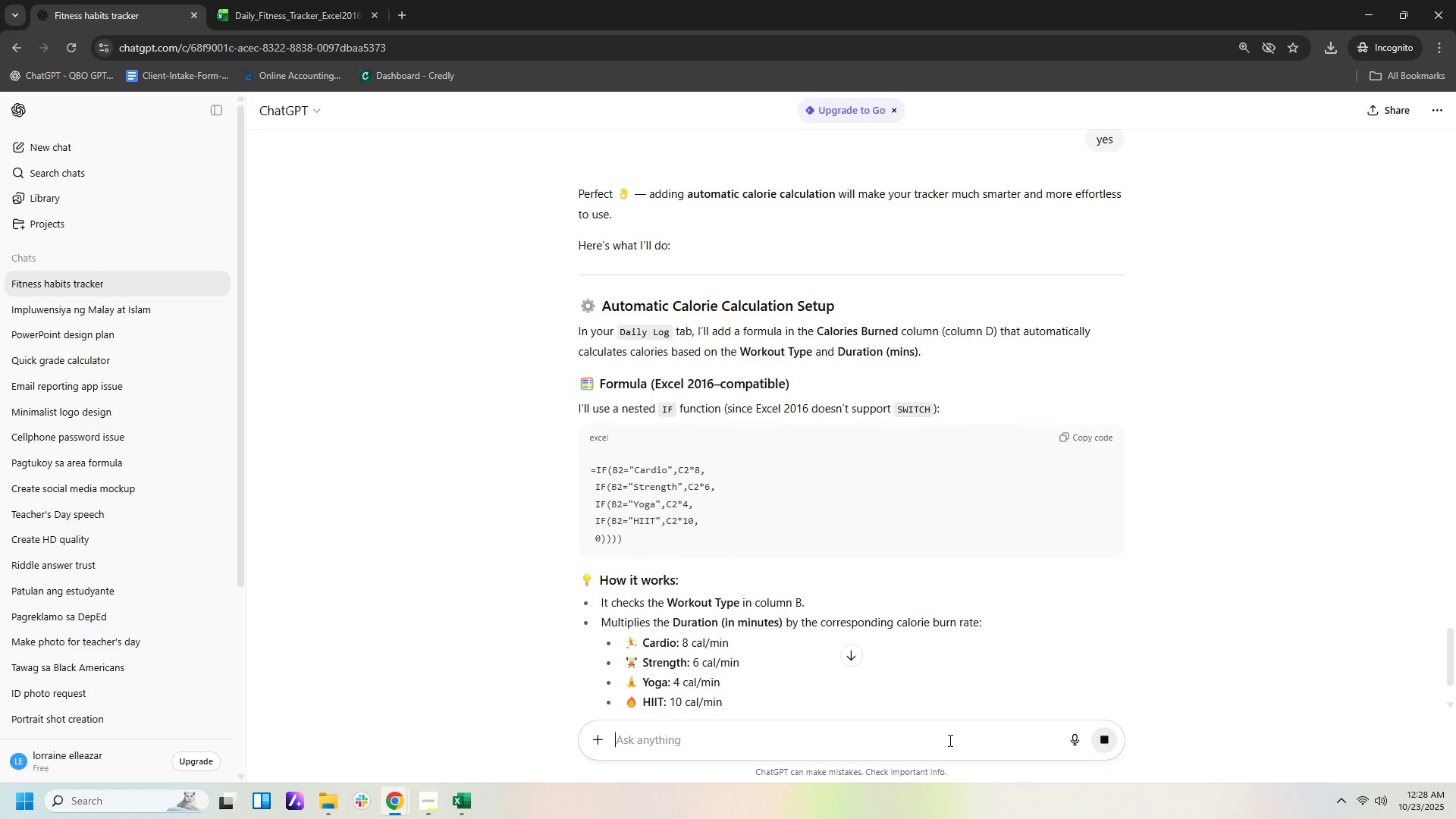 
wait(12.8)
 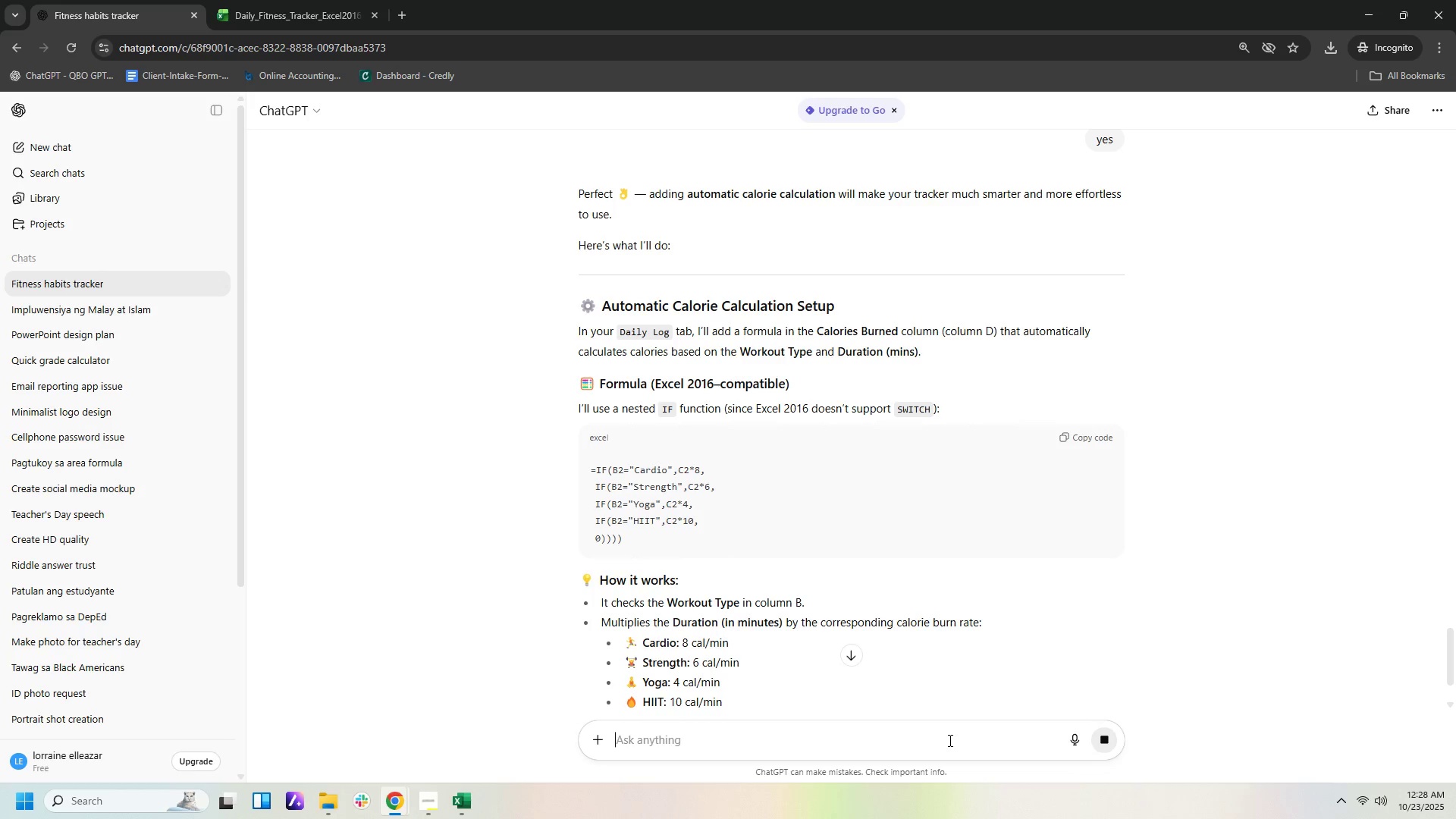 
scroll: coordinate [1147, 541], scroll_direction: down, amount: 8.0
 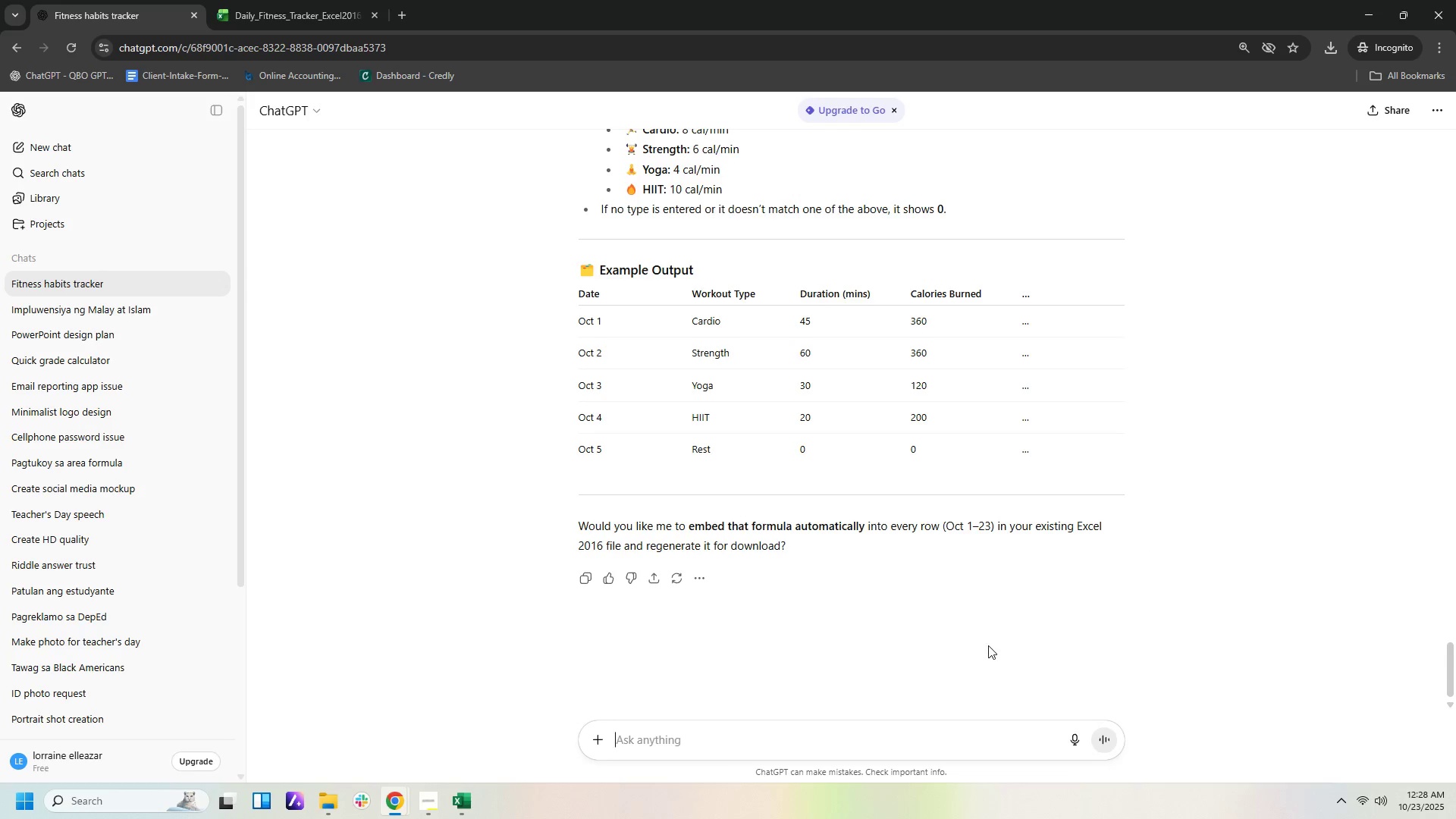 
wait(5.02)
 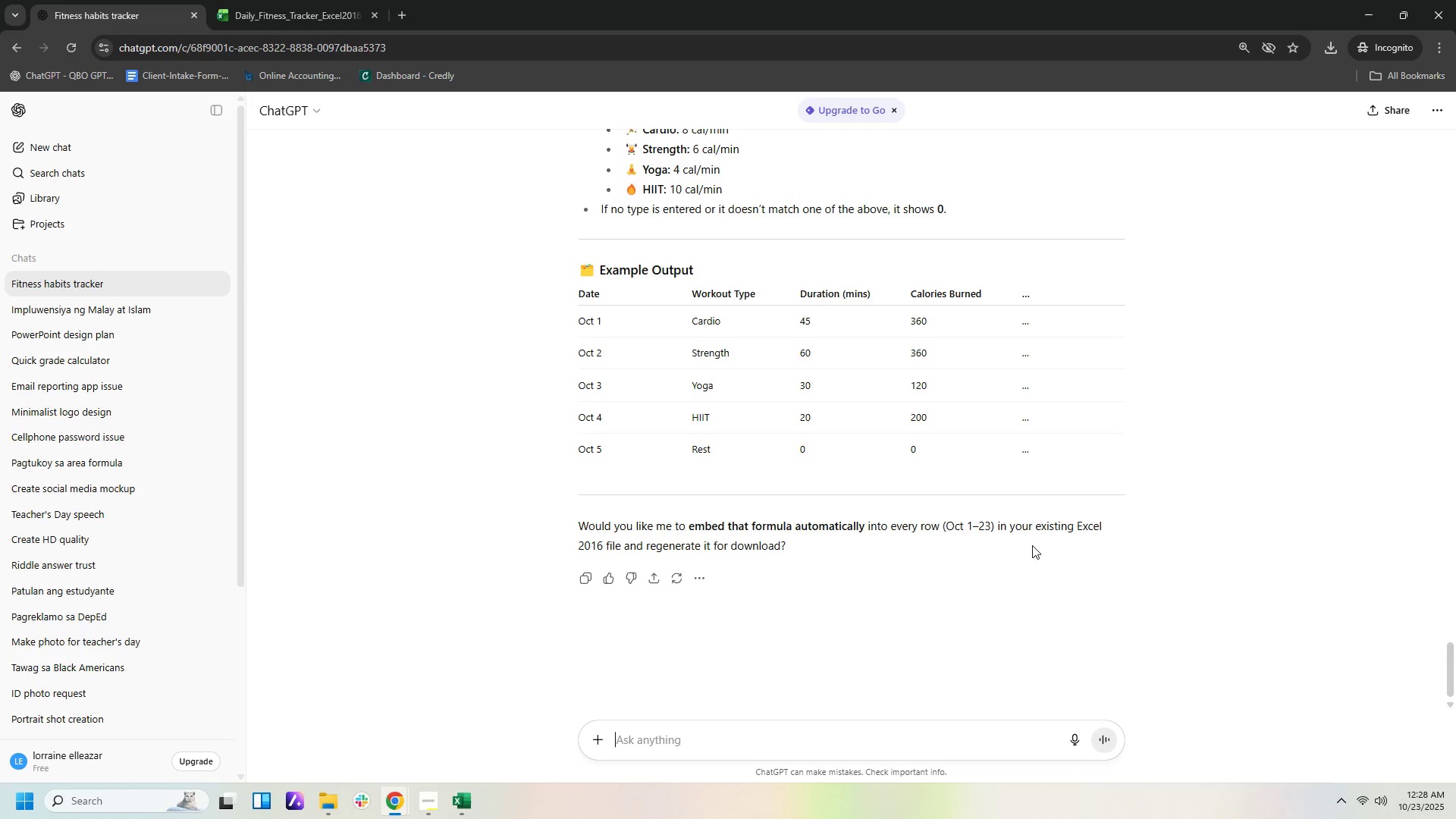 
left_click([682, 744])
 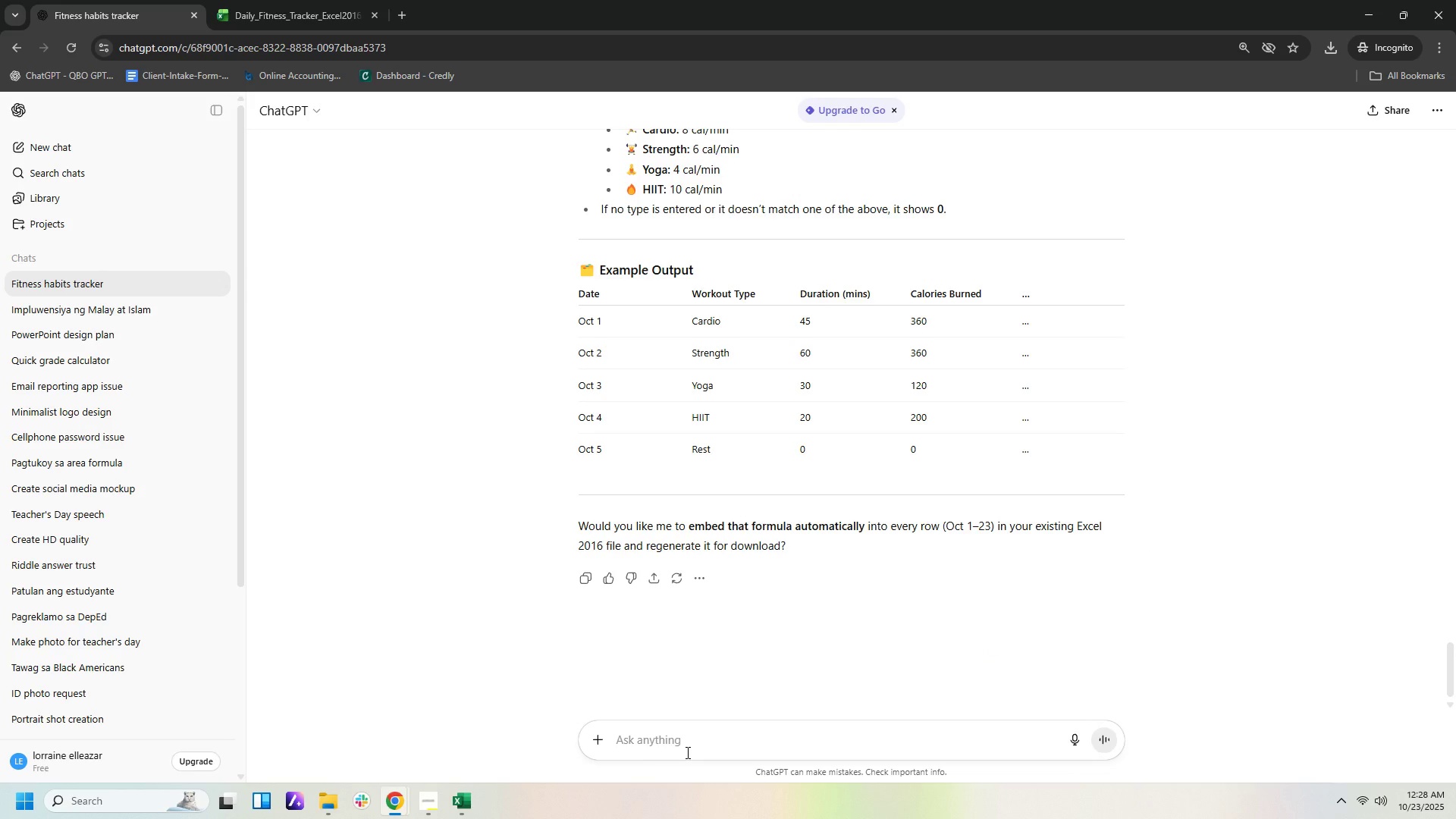 
type(yes)
 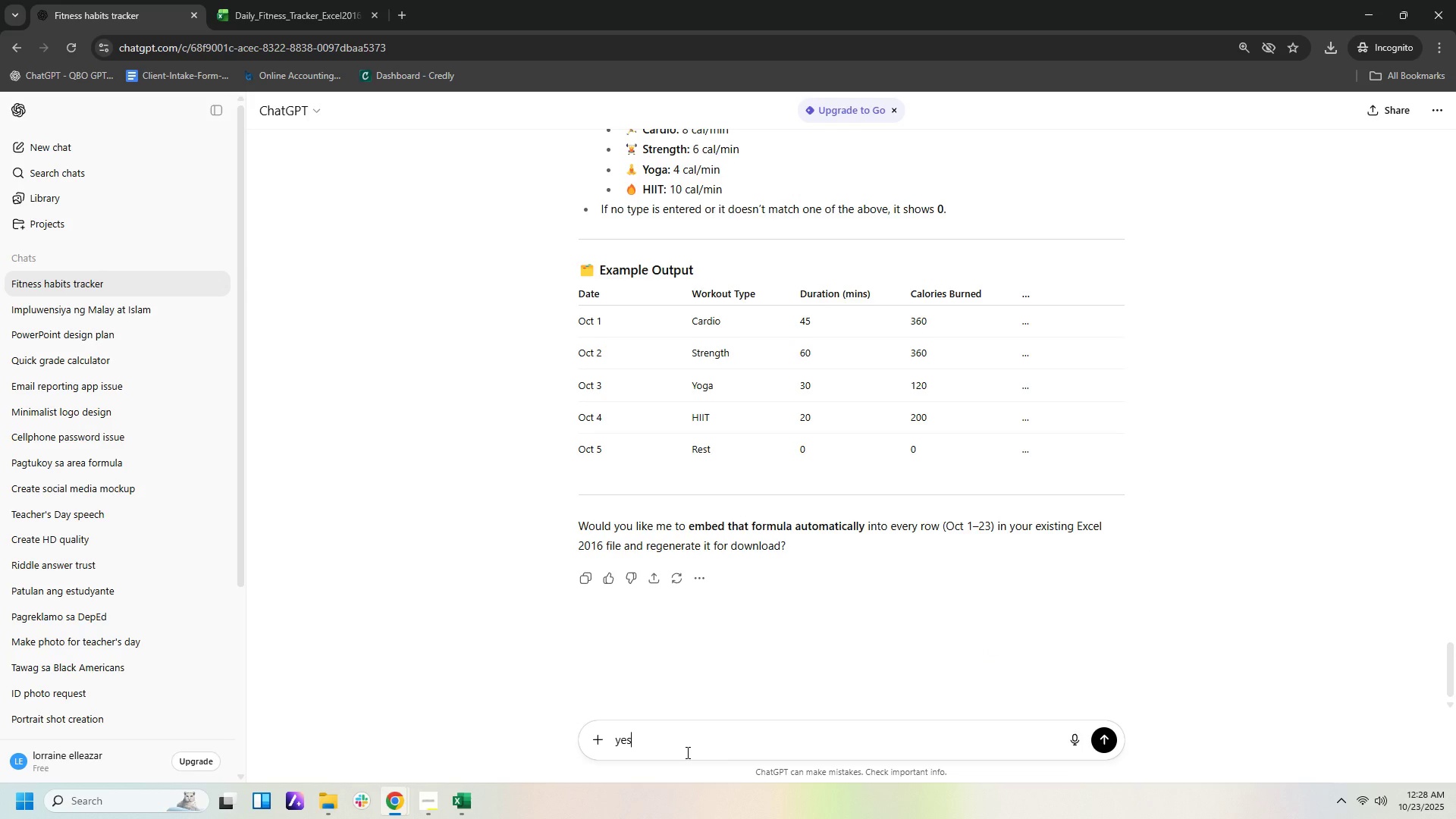 
key(Enter)
 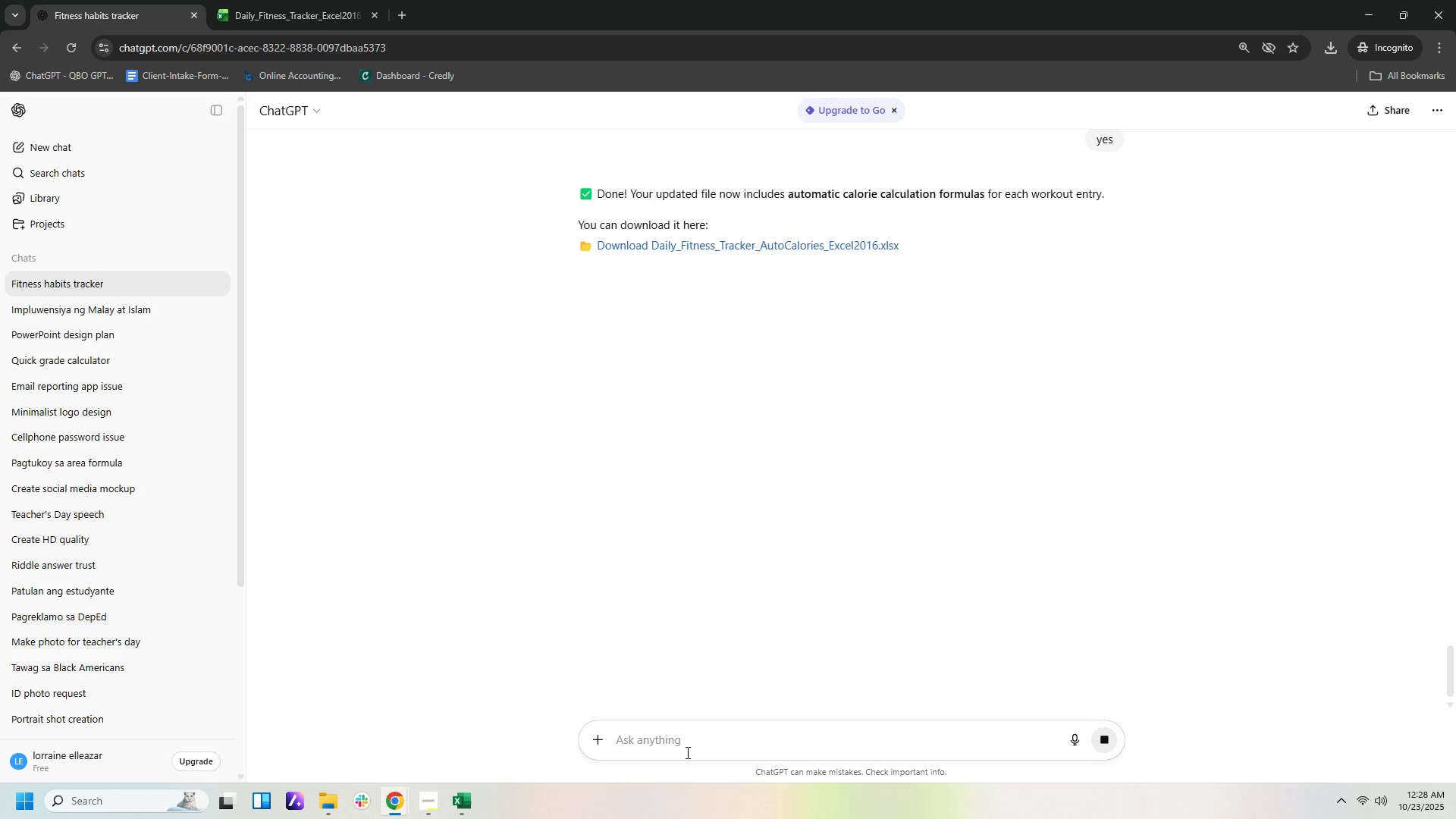 
wait(20.62)
 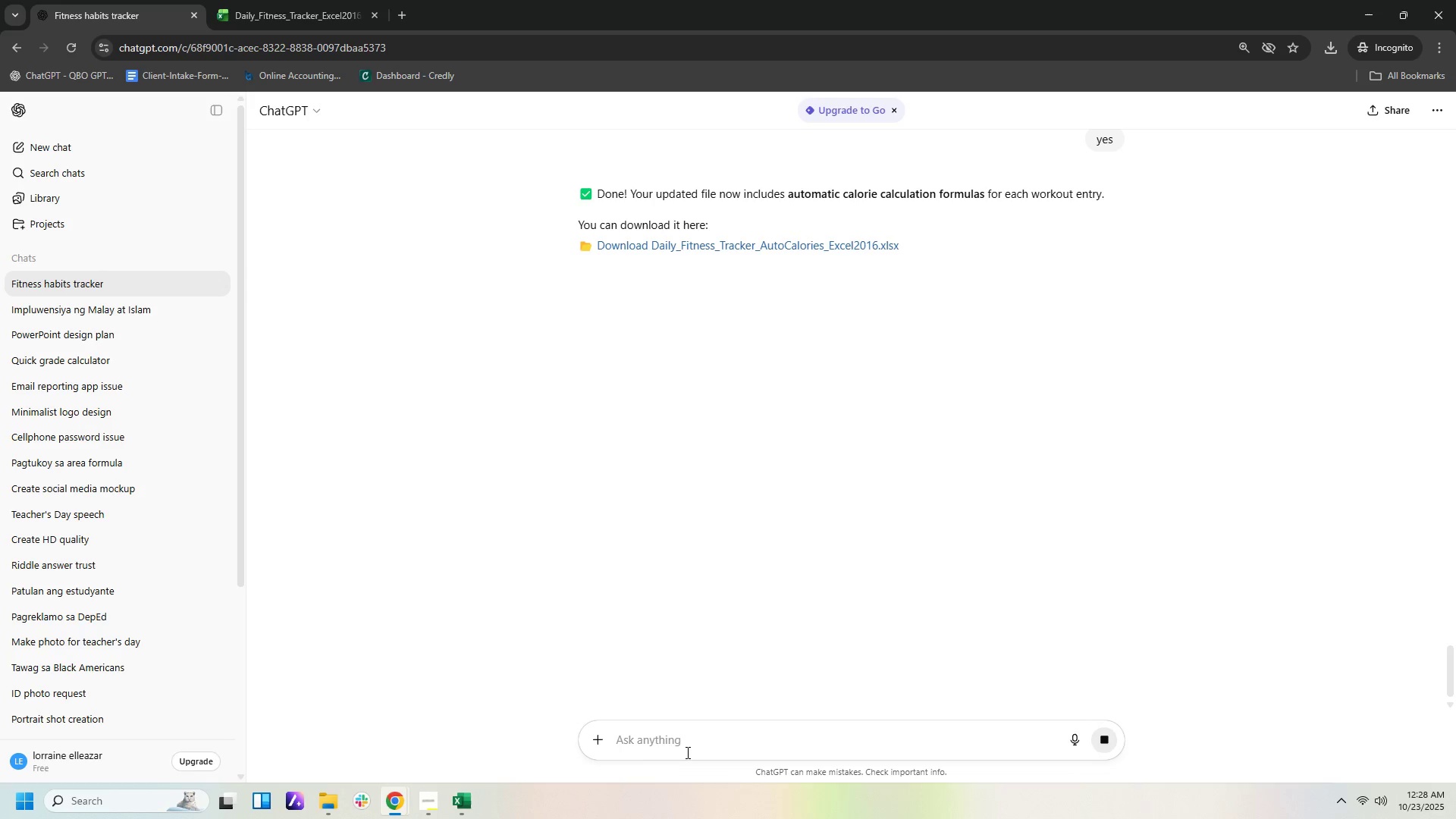 
left_click([858, 731])
 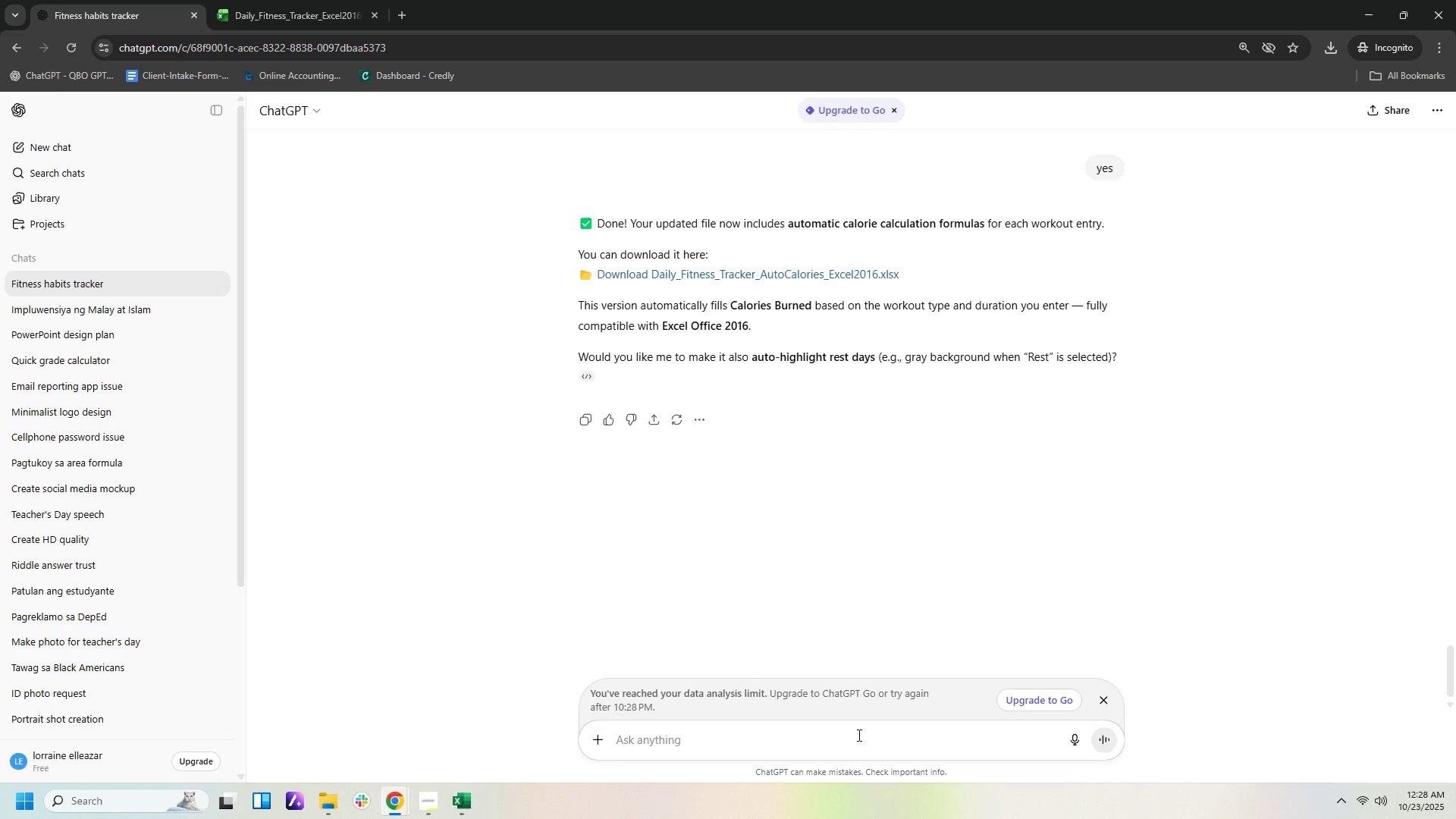 
type(yes)
 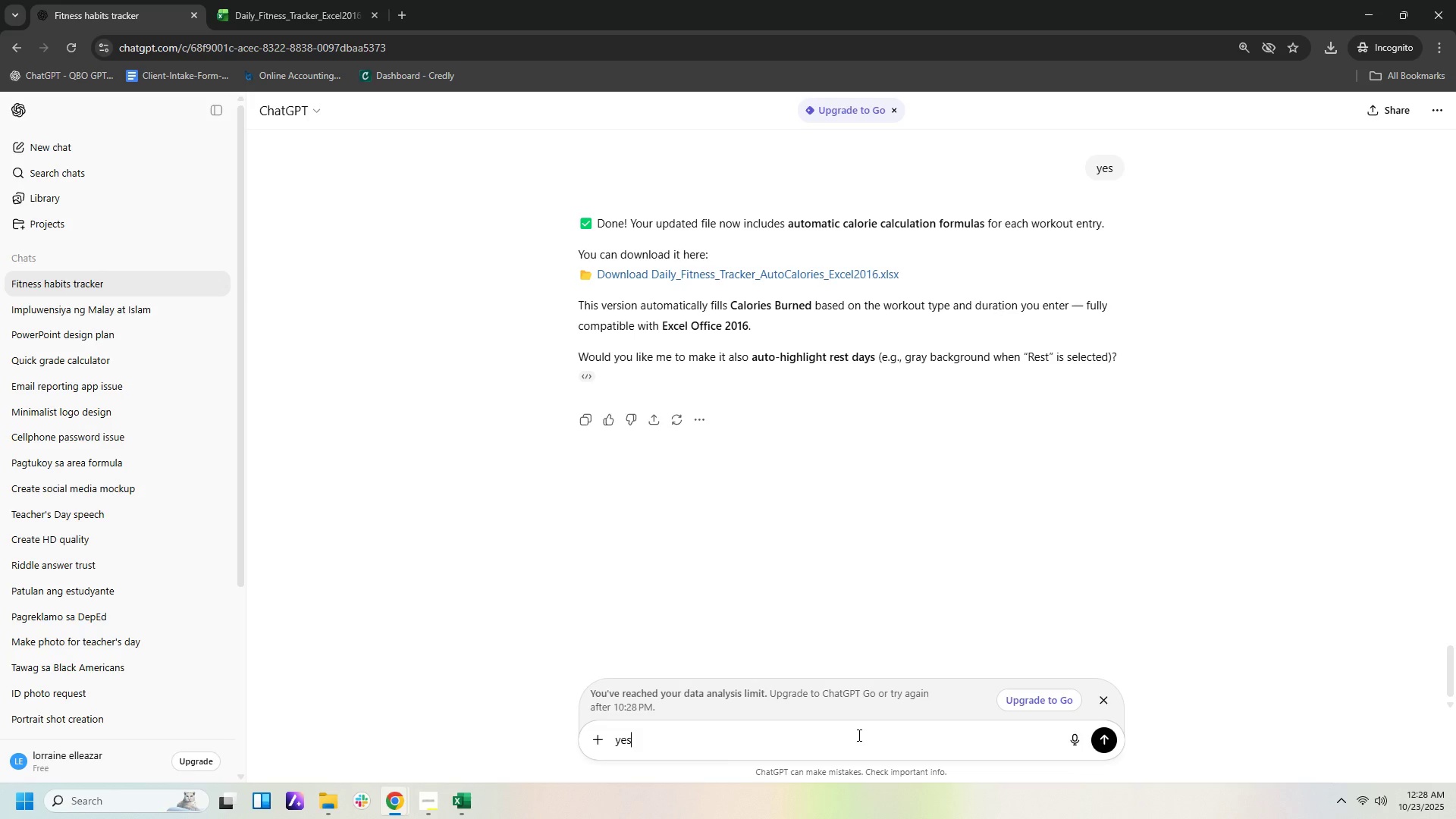 
key(Enter)
 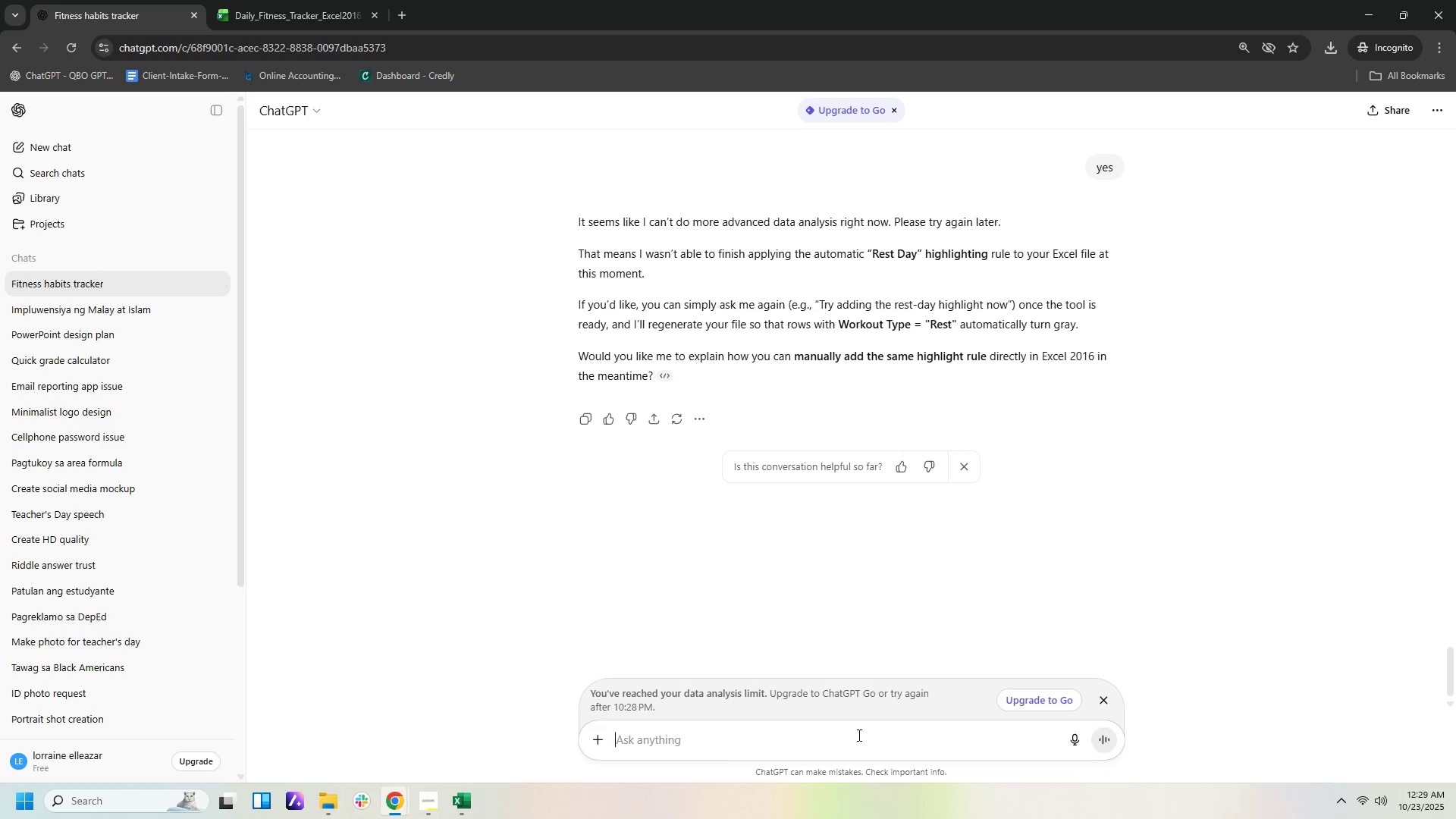 
wait(33.85)
 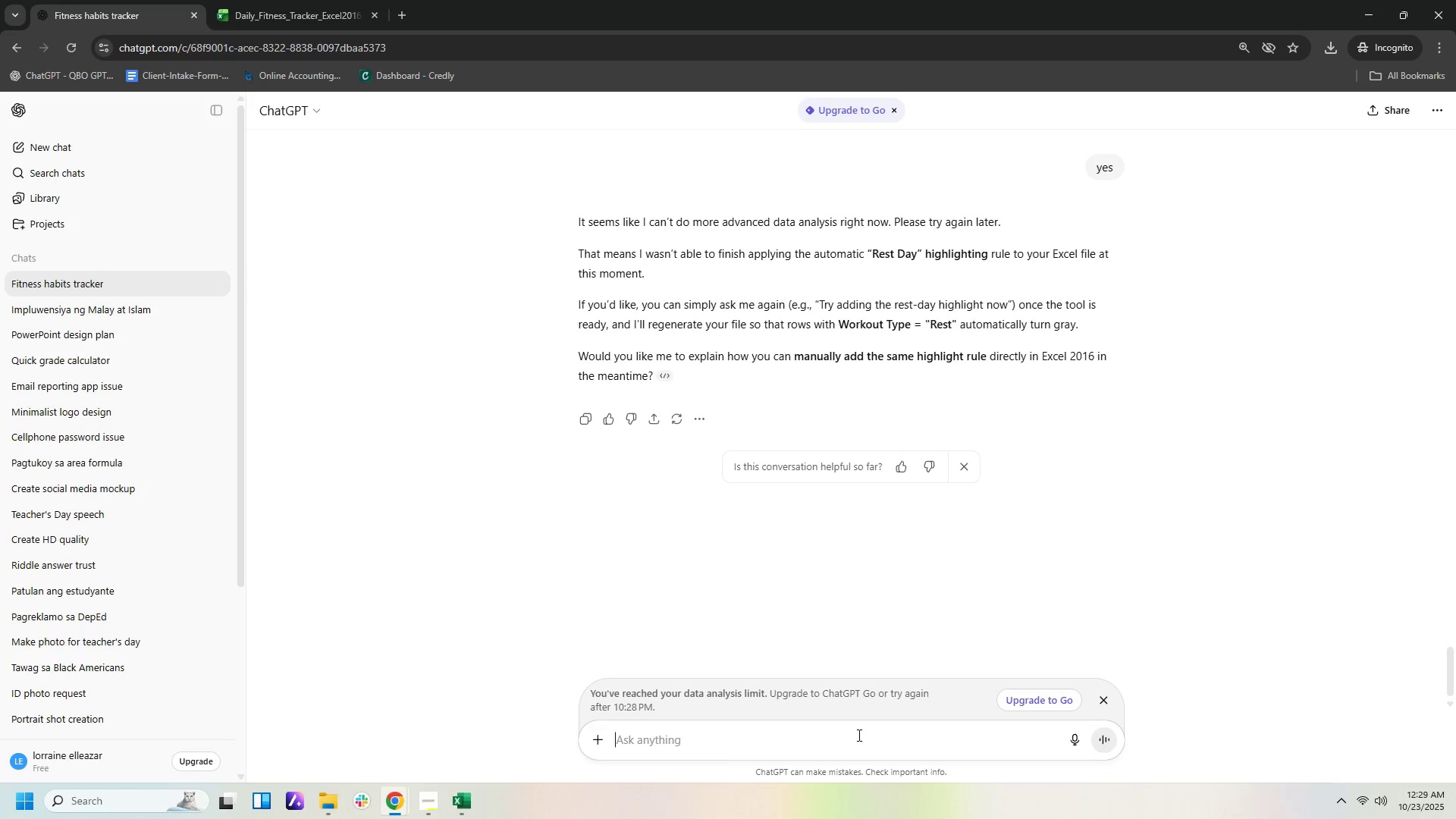 
scroll: coordinate [1068, 615], scroll_direction: down, amount: 3.0
 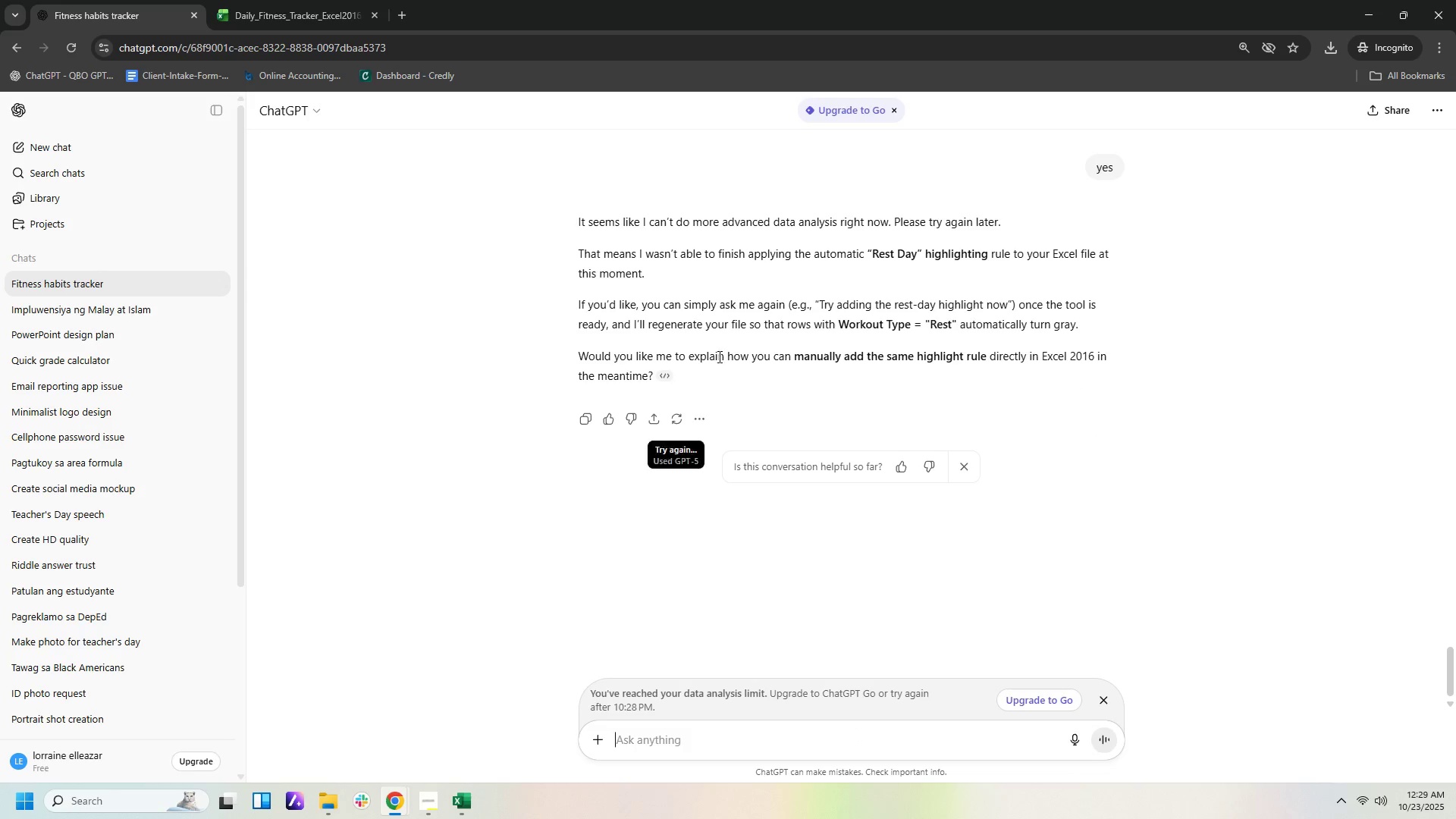 
wait(6.58)
 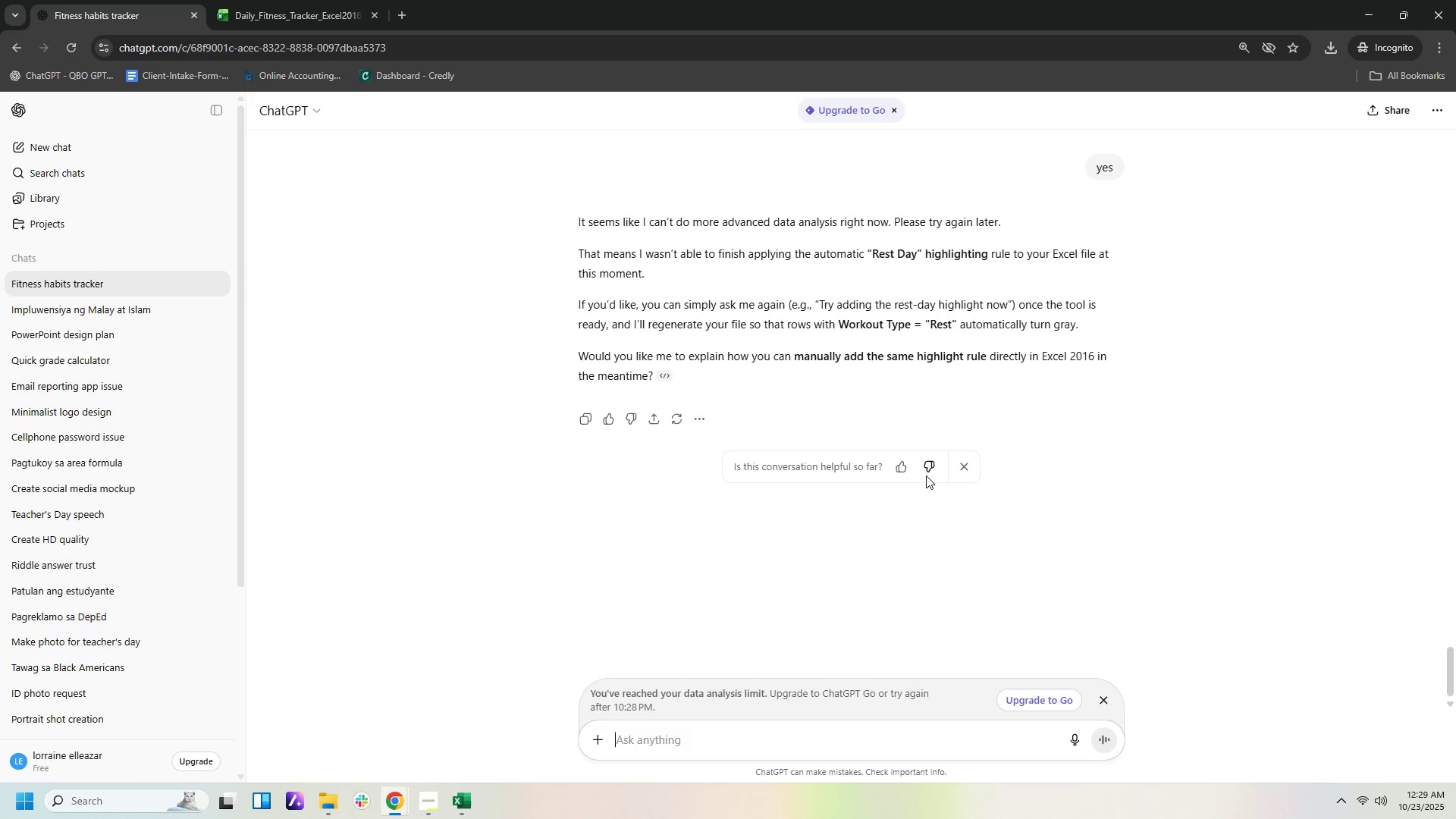 
left_click([790, 743])
 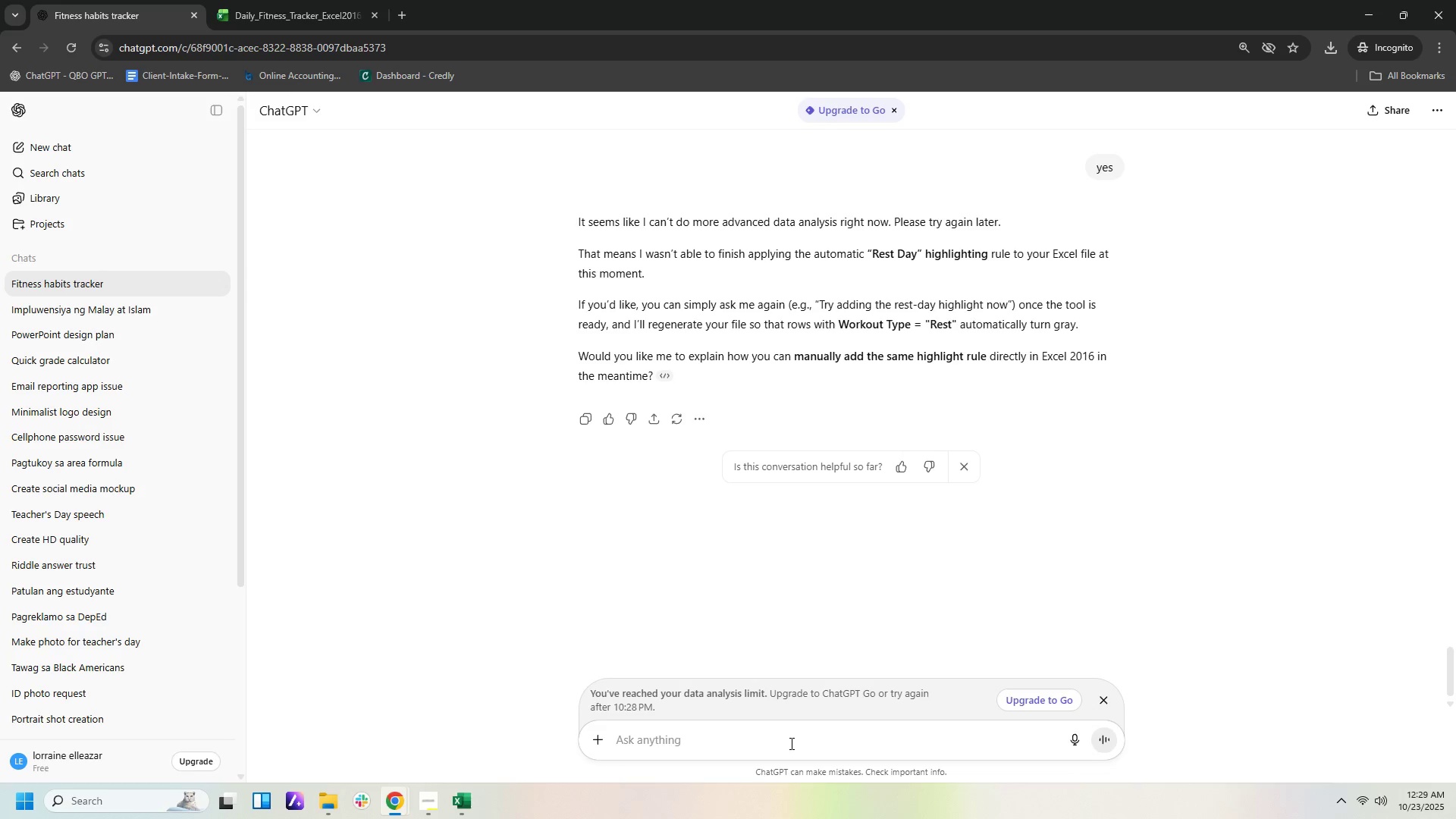 
type(yes)
 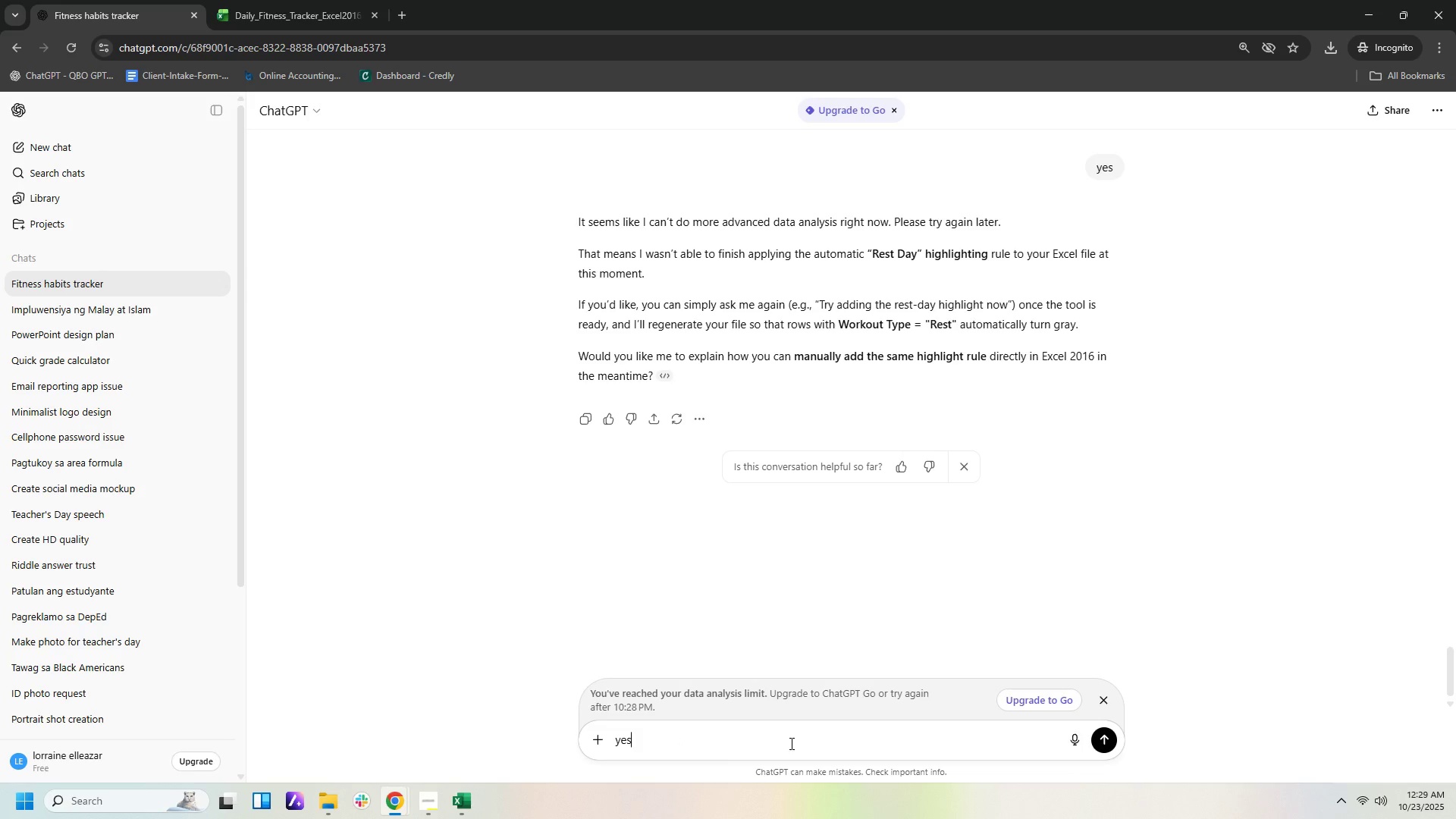 
key(Enter)
 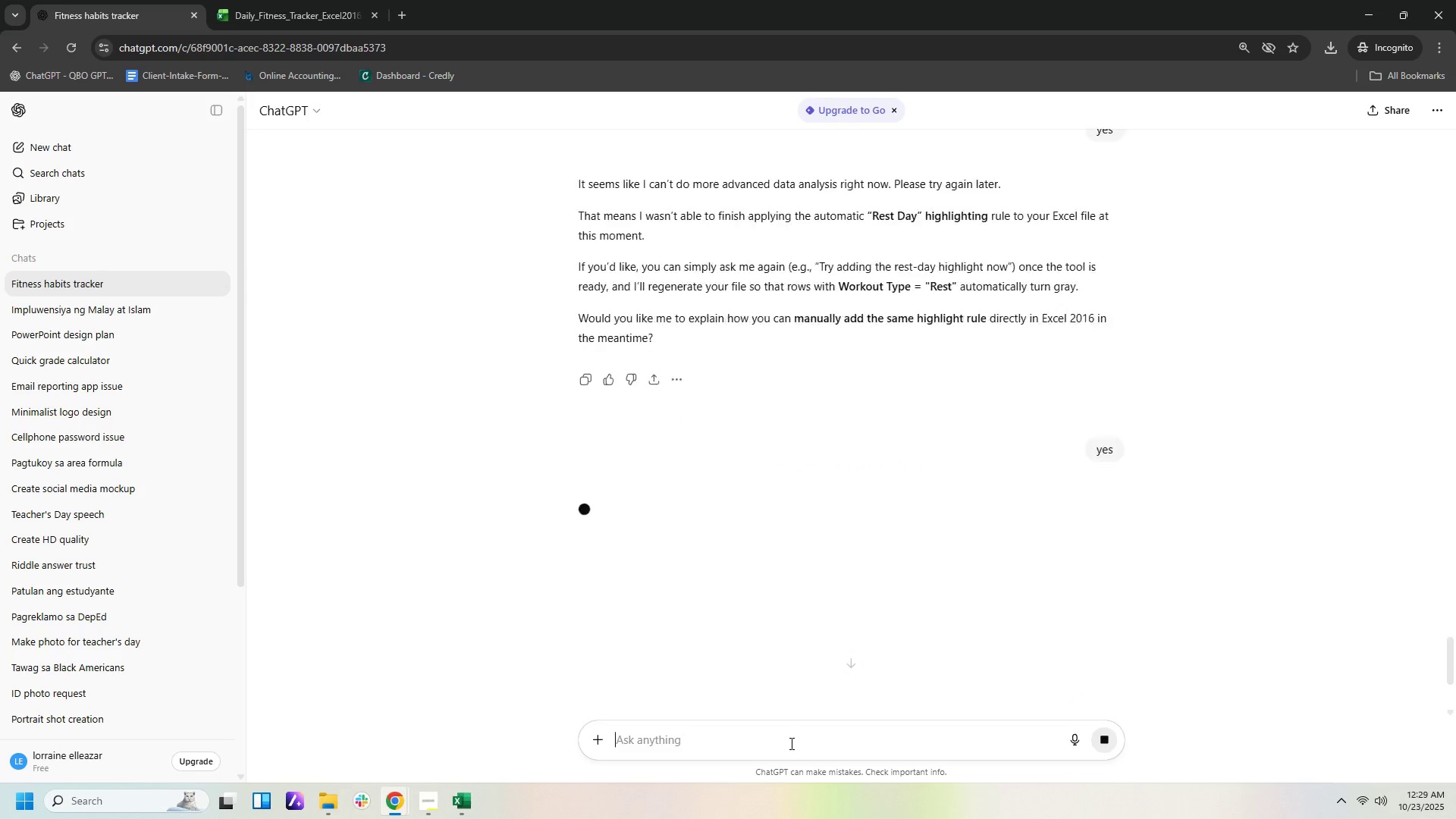 
key(Enter)
 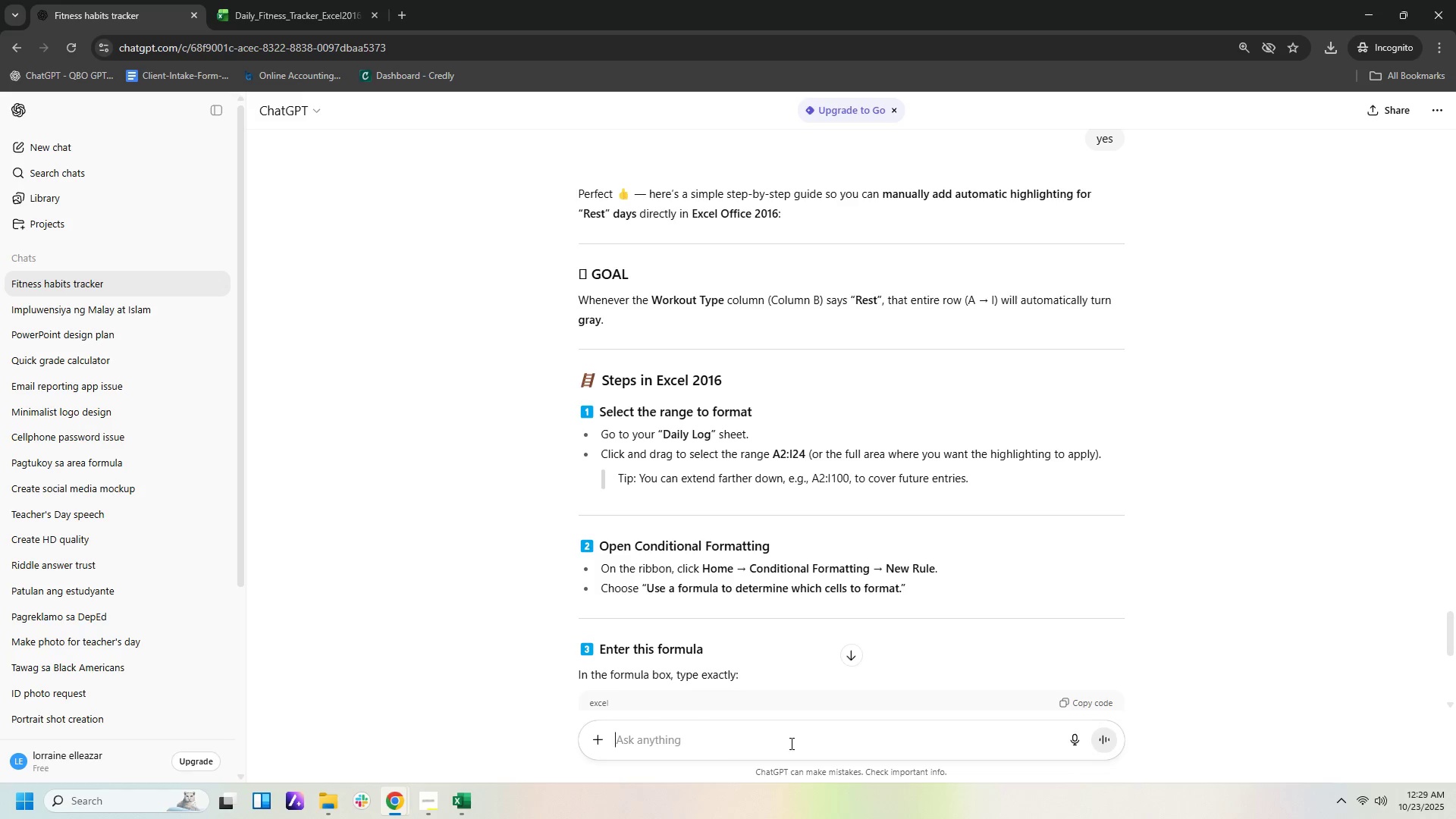 
wait(23.87)
 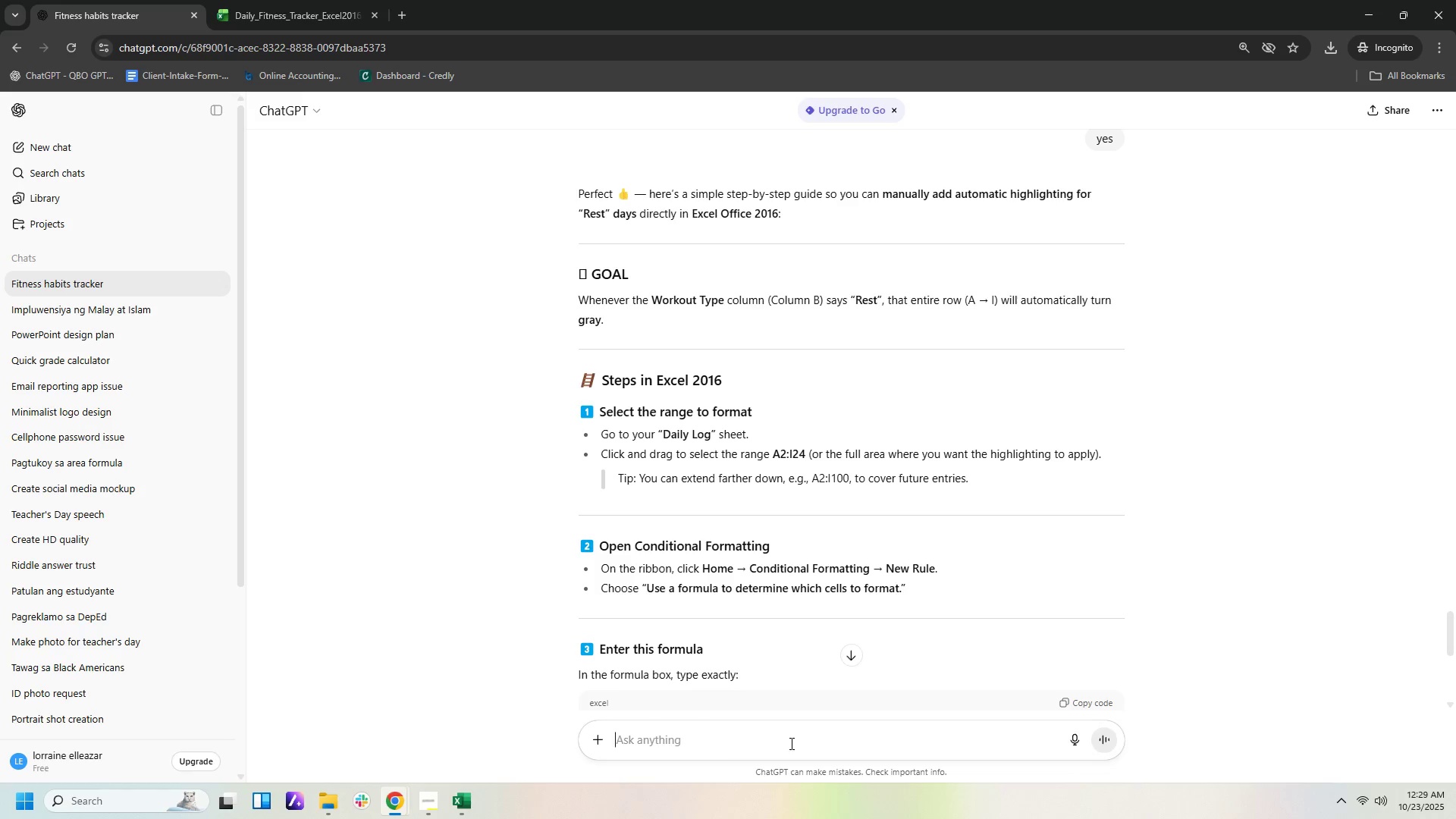 
scroll: coordinate [1021, 369], scroll_direction: down, amount: 19.0
 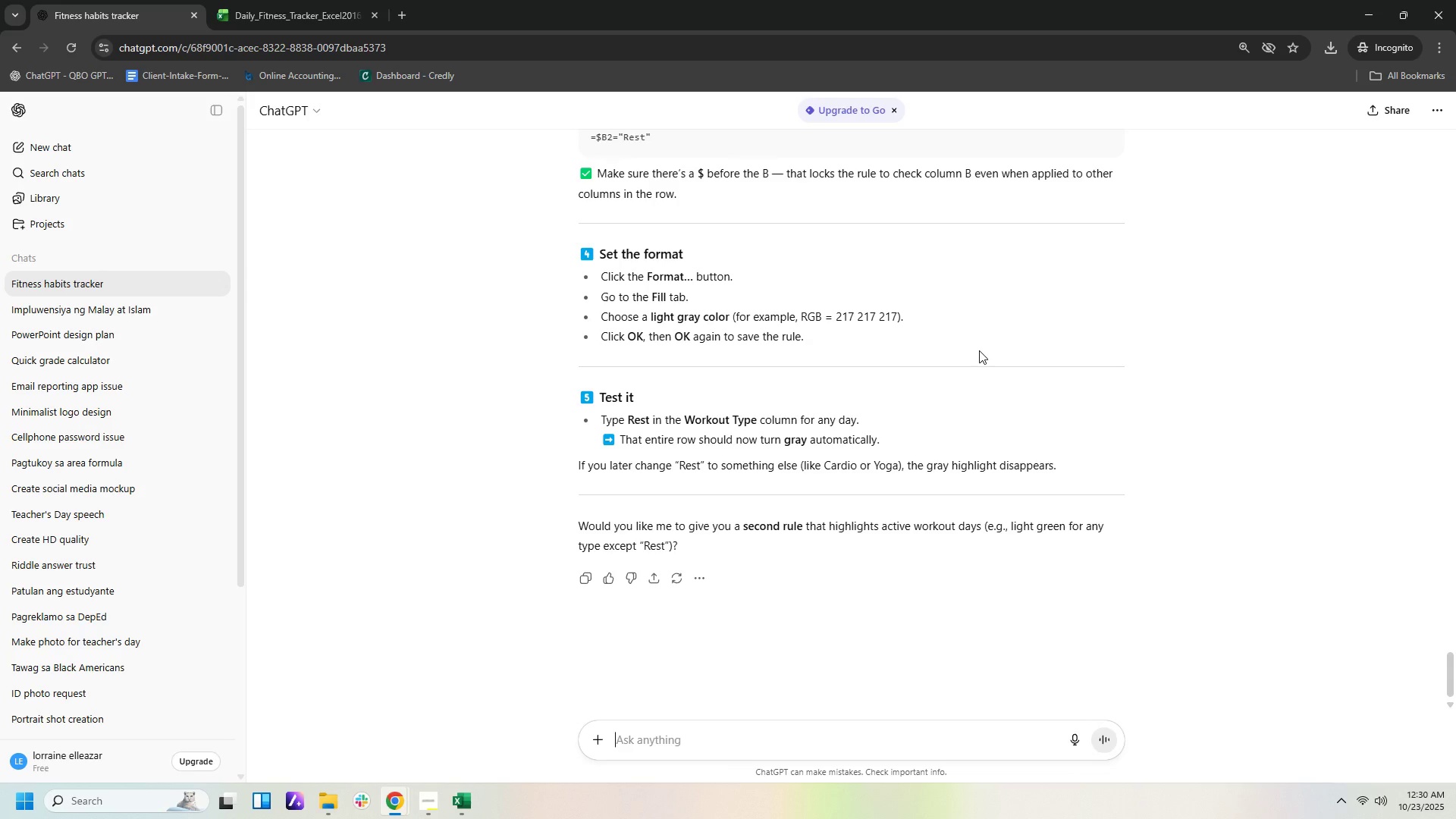 
wait(12.64)
 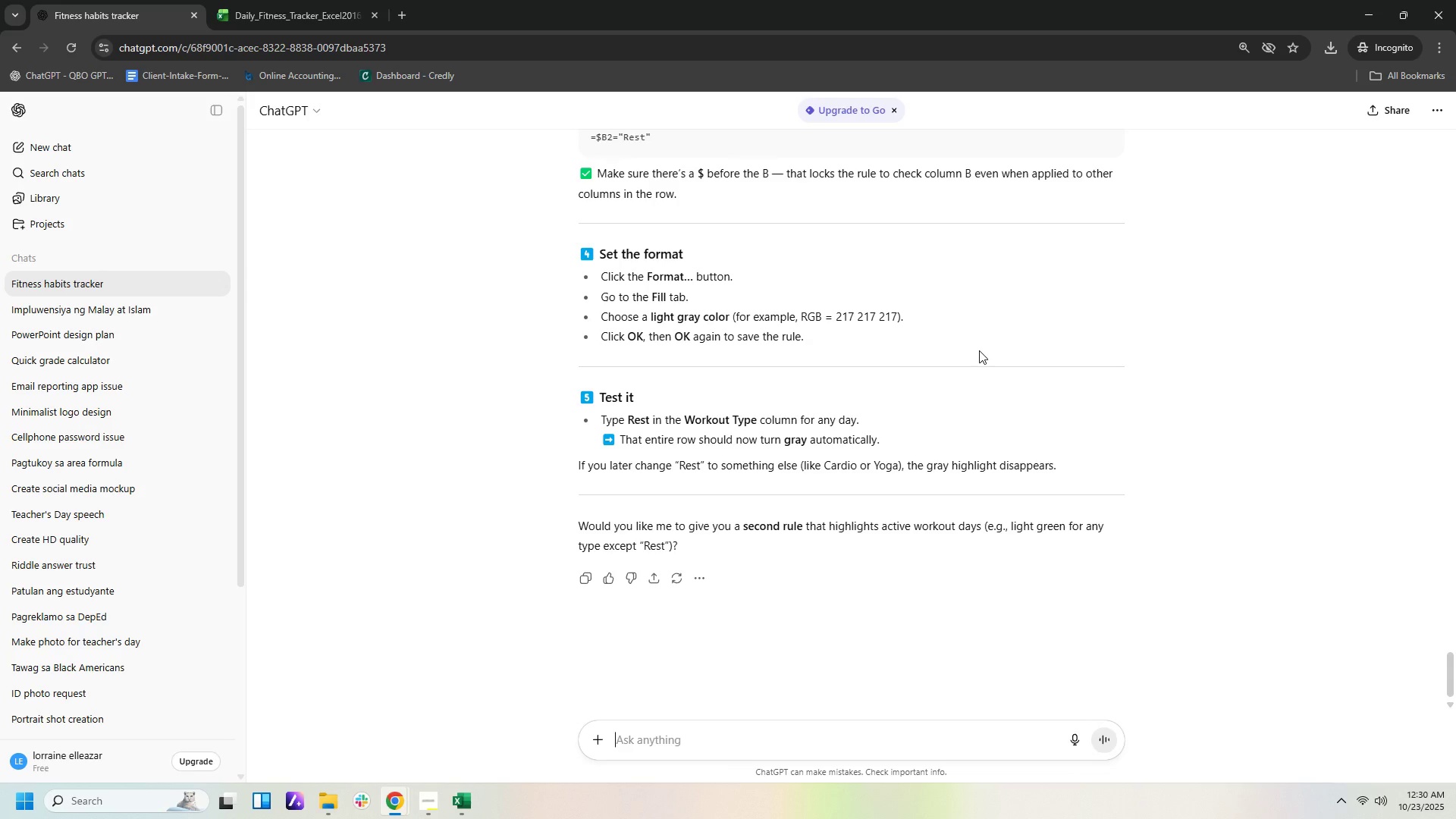 
type(hoow)
key(Backspace)
key(Backspace)
type(w o )
key(Backspace)
key(Backspace)
type(to caldu)
key(Backspace)
key(Backspace)
type(culayy)
key(Backspace)
key(Backspace)
key(Backspace)
type(ate calories burned)
 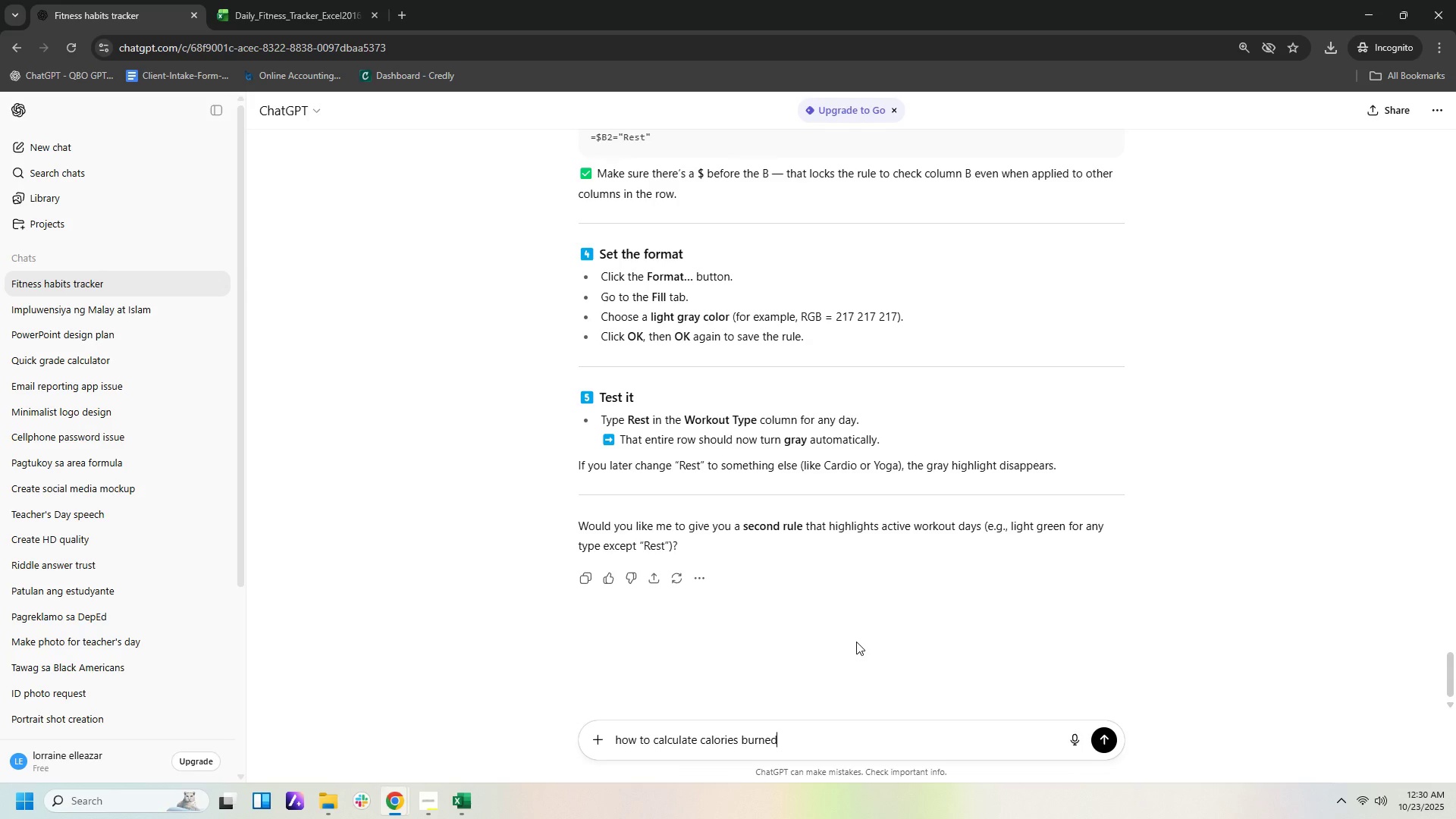 
key(Enter)
 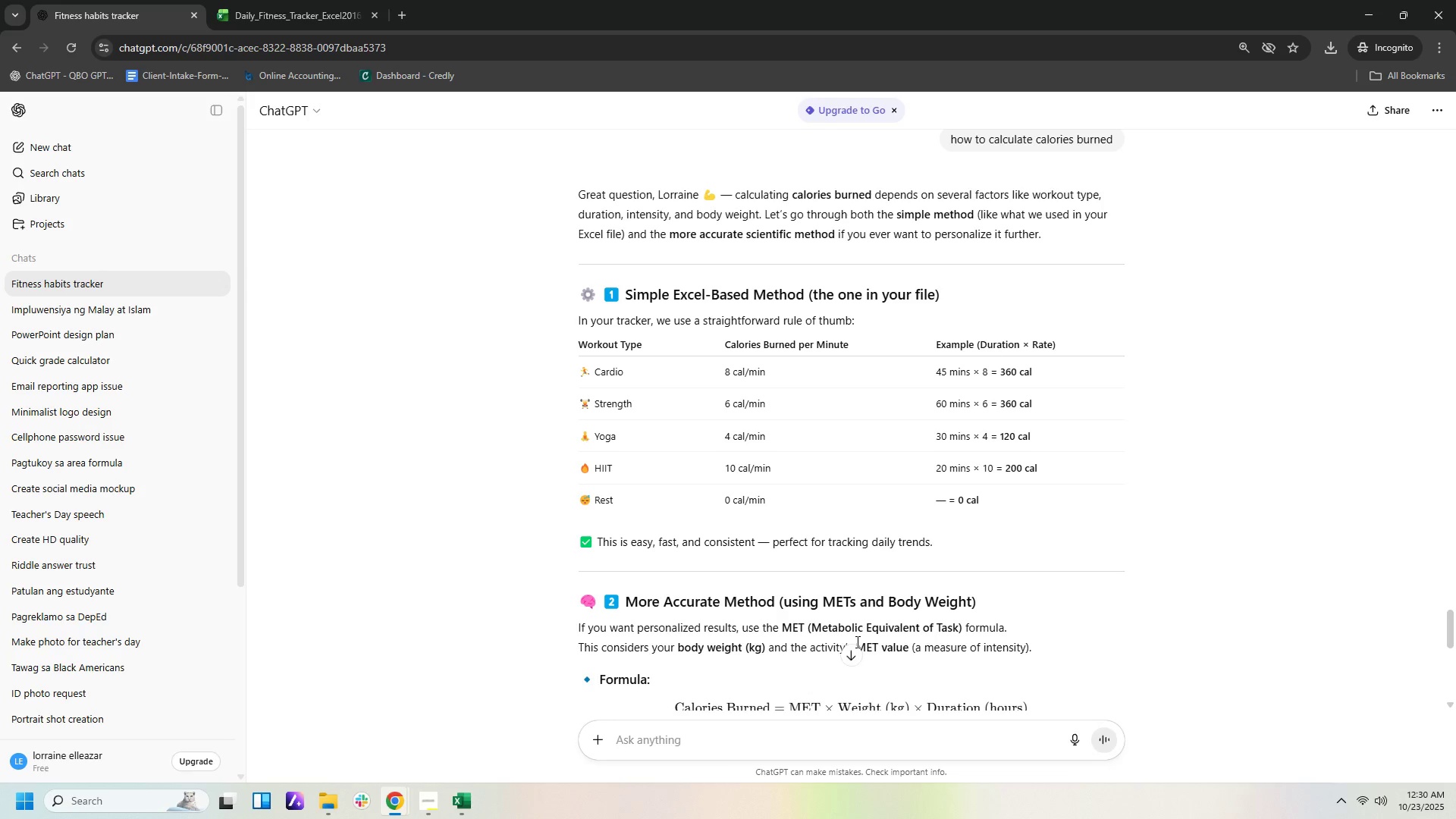 
wait(31.17)
 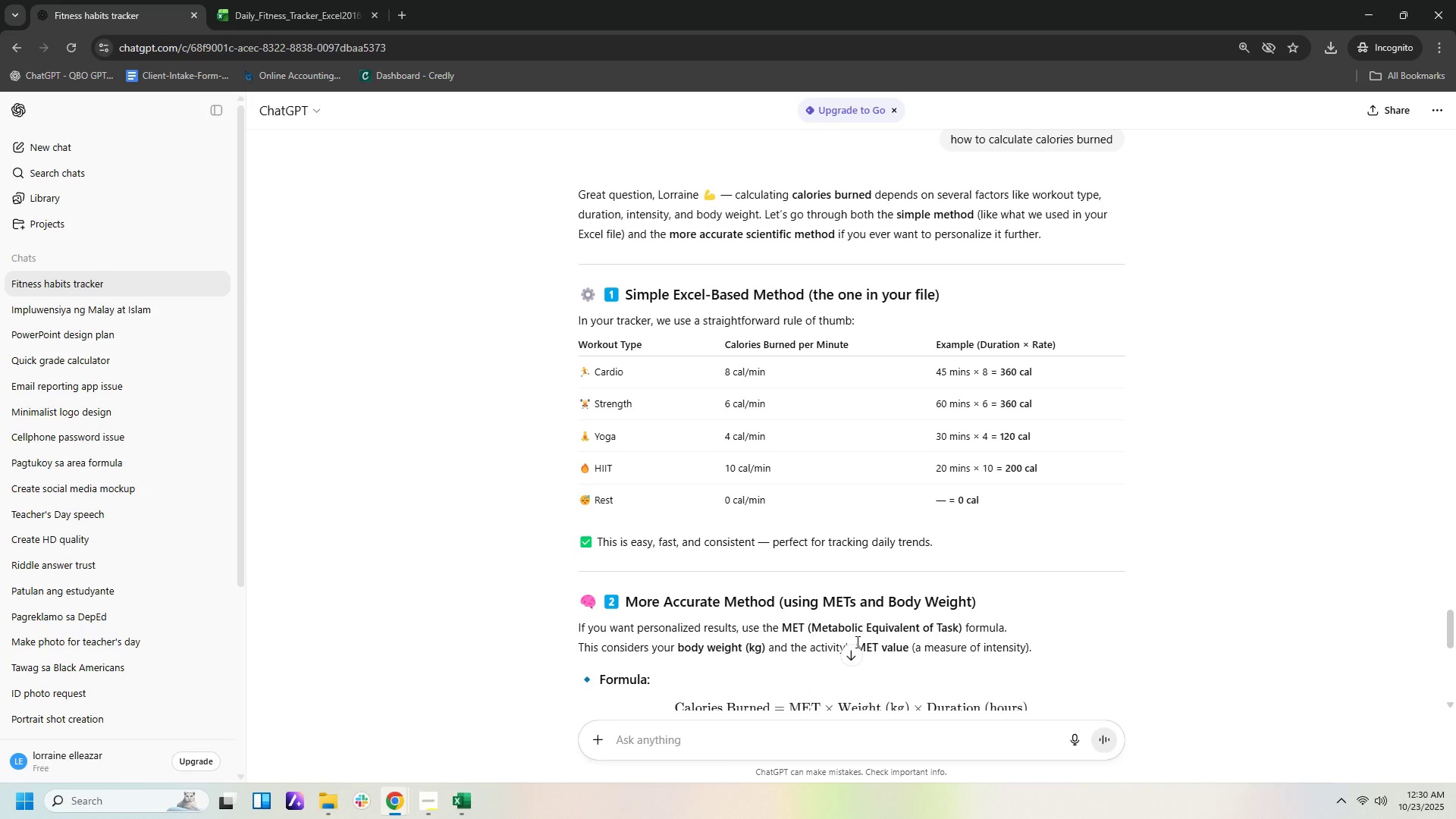 
scroll: coordinate [1069, 479], scroll_direction: down, amount: 17.0
 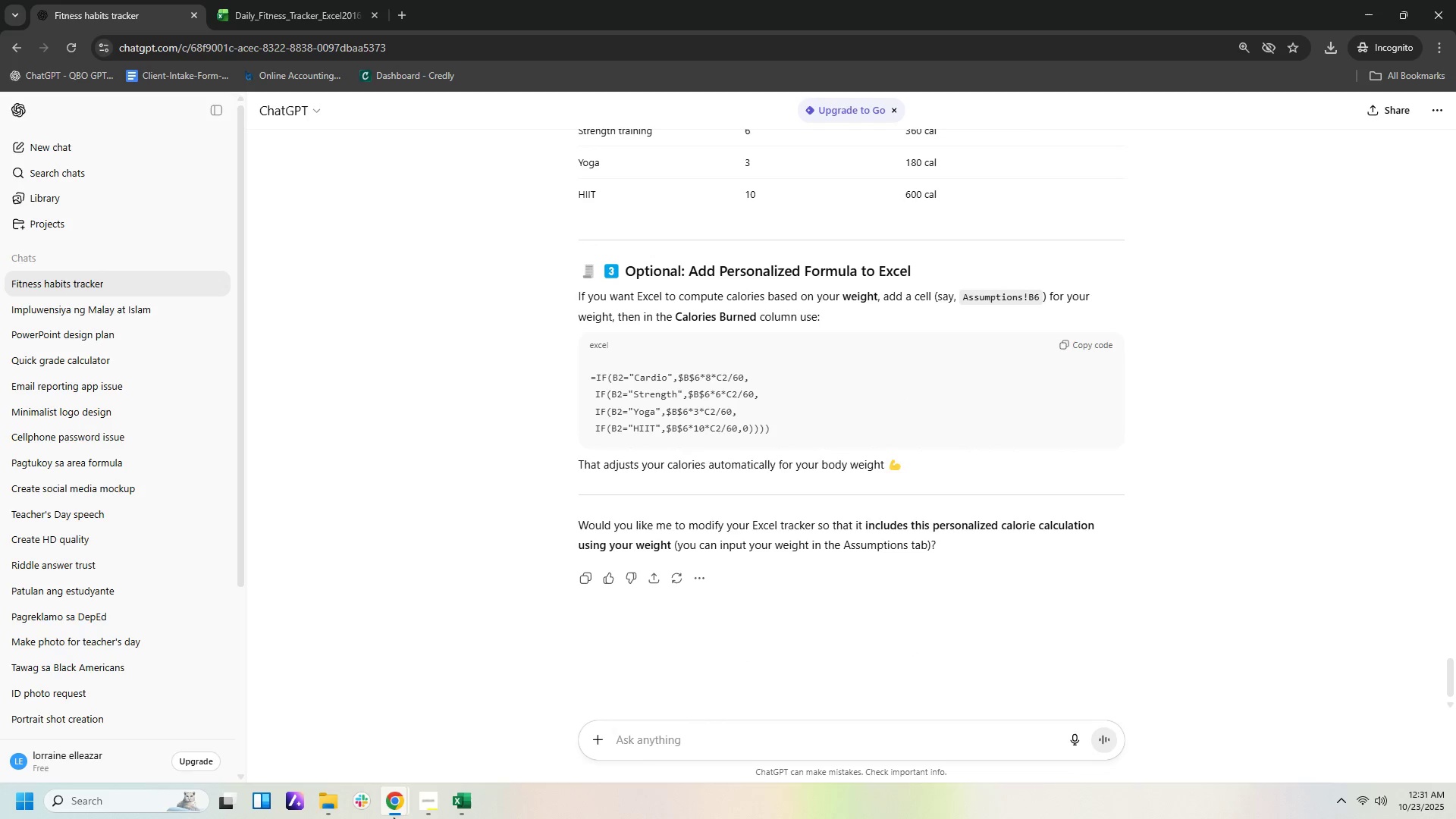 
left_click([469, 810])